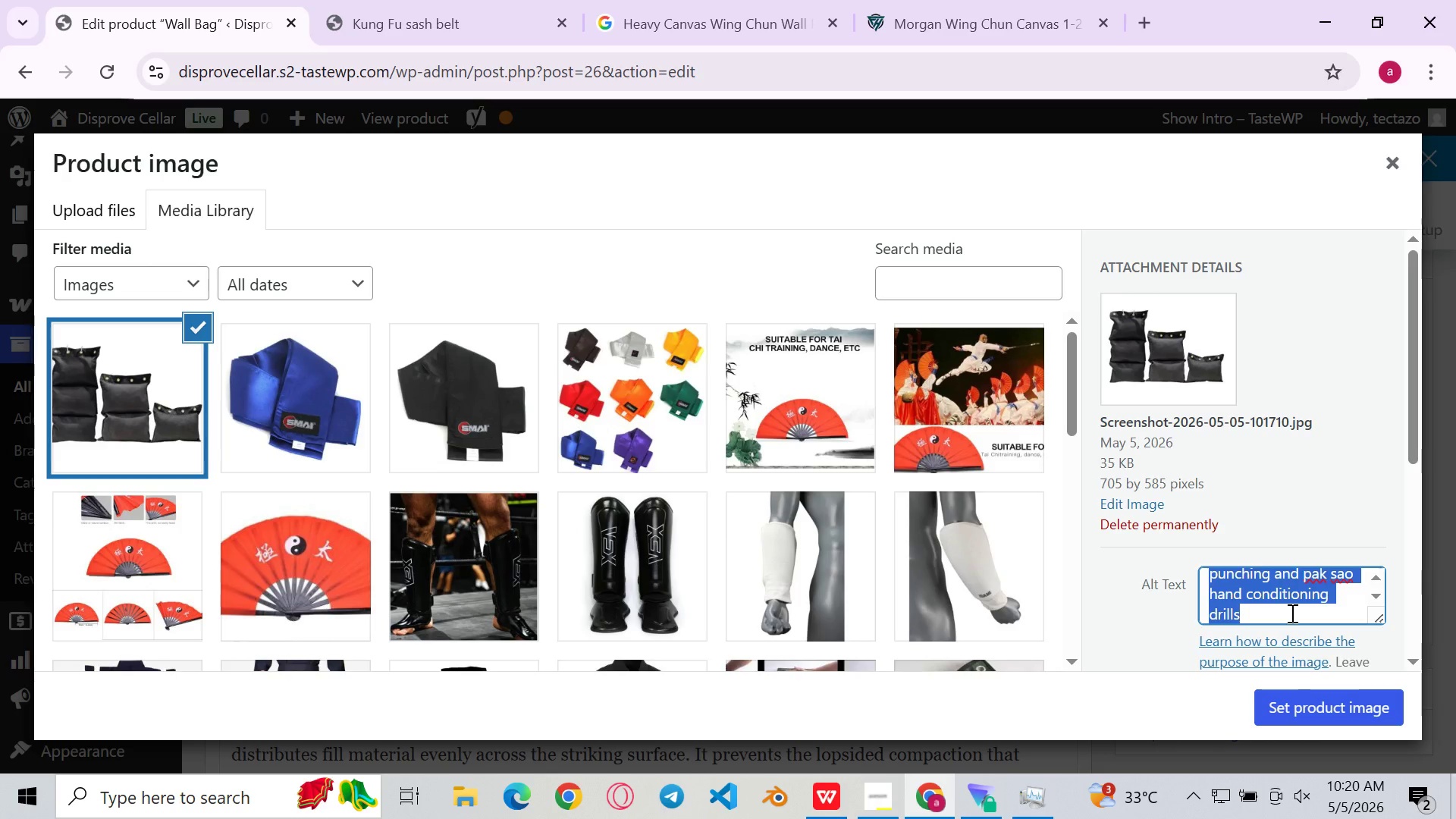 
key(Control+C)
 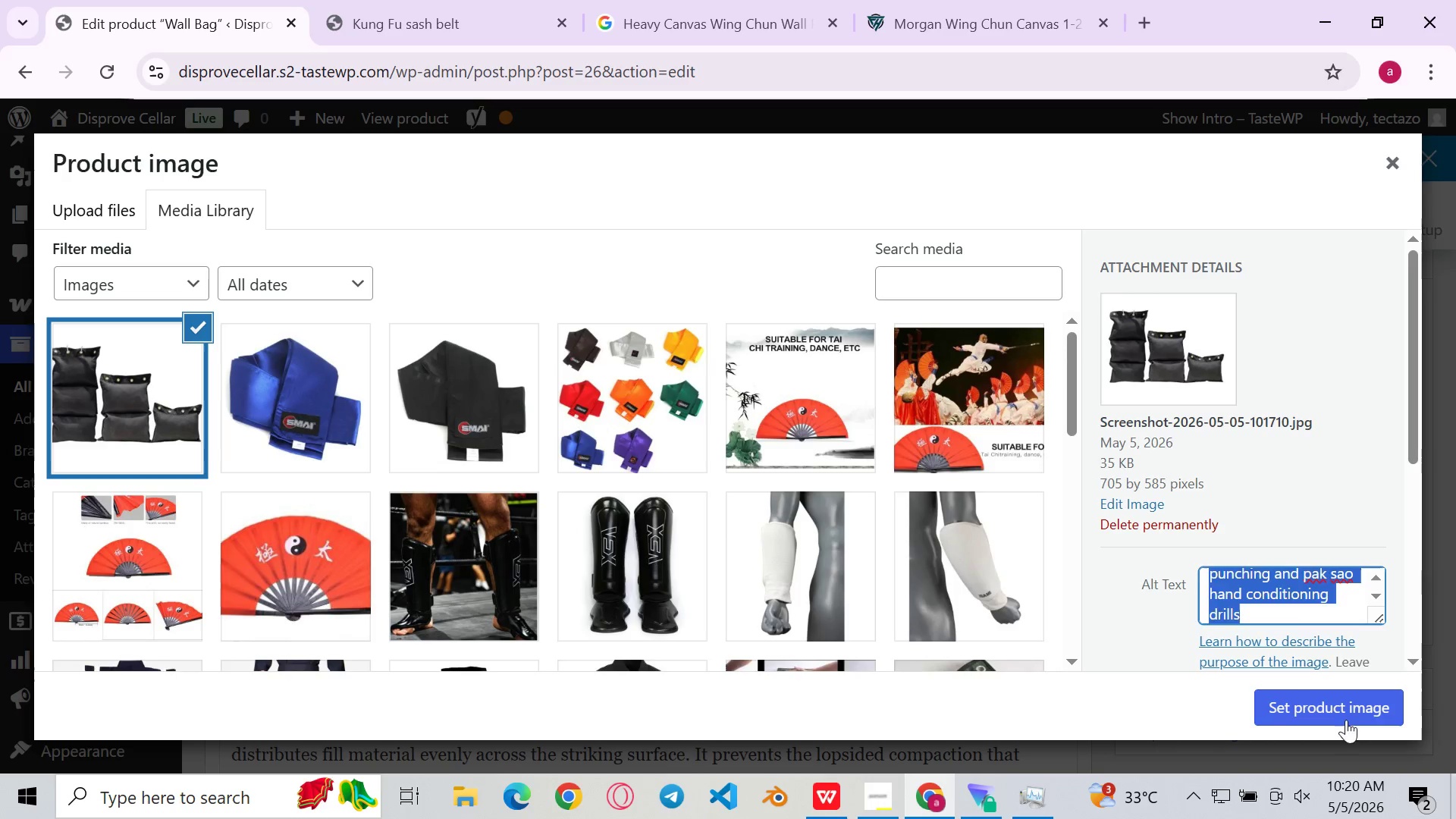 
left_click([1346, 717])
 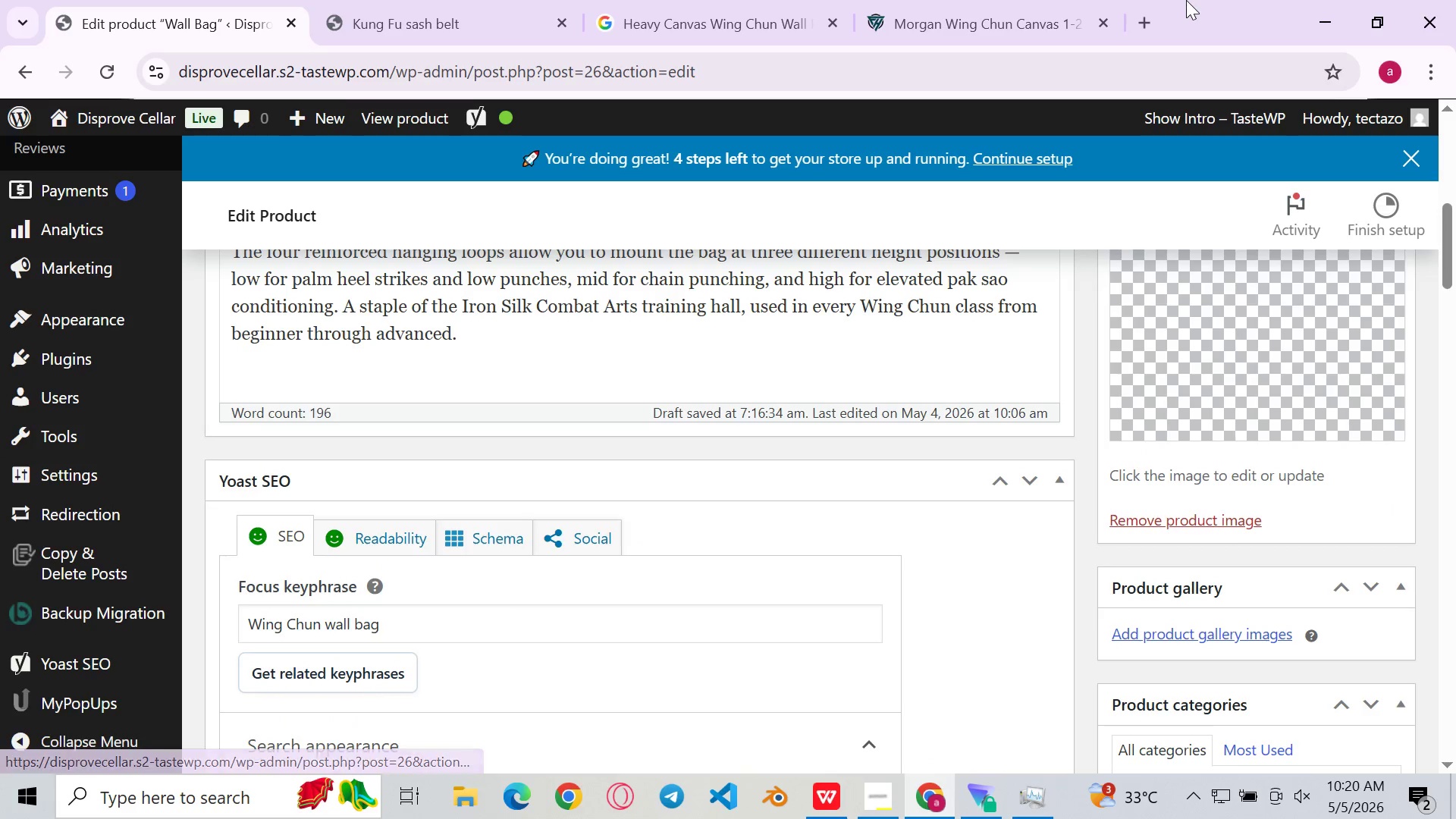 
left_click([1099, 20])
 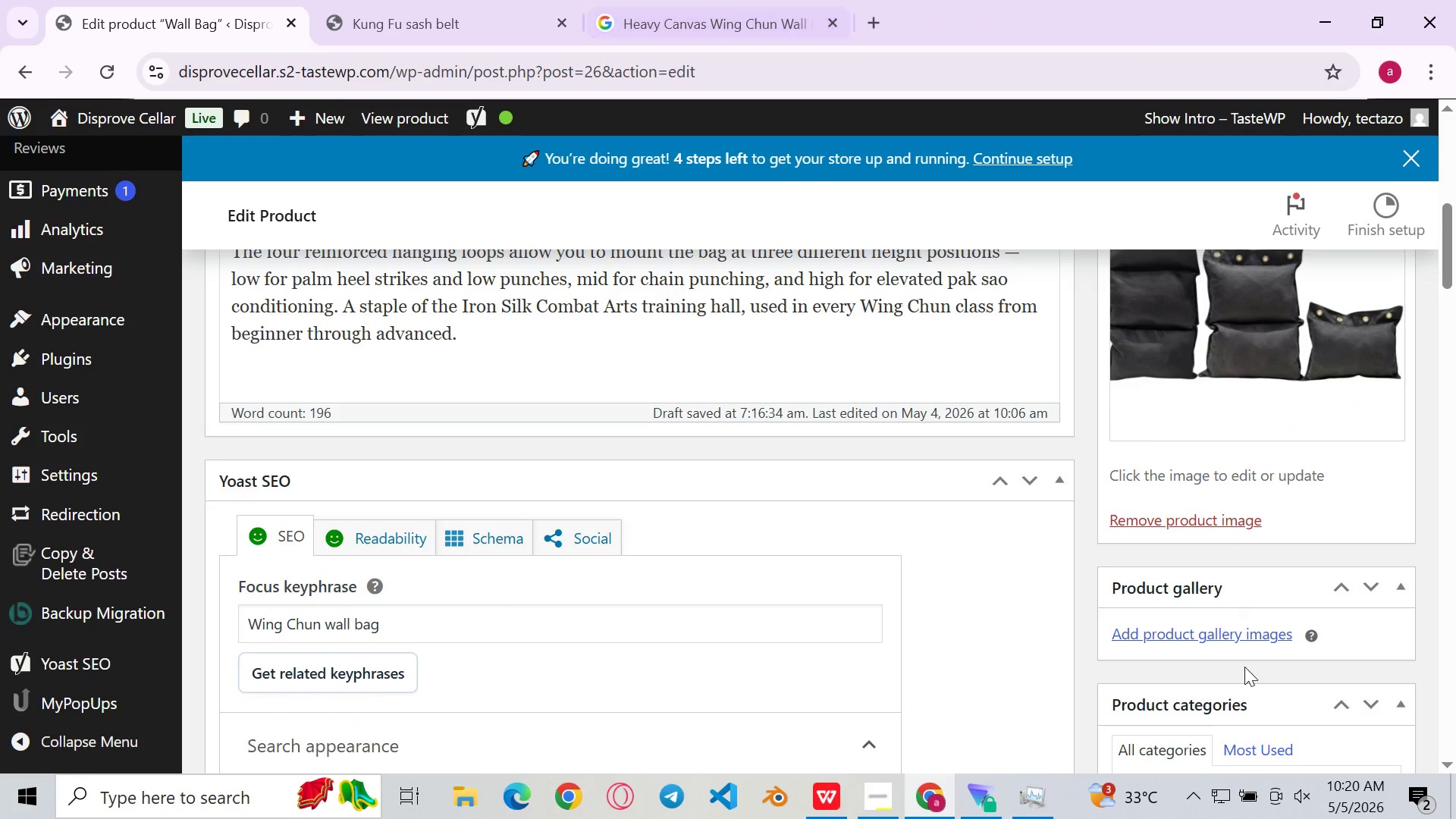 
left_click([1233, 652])
 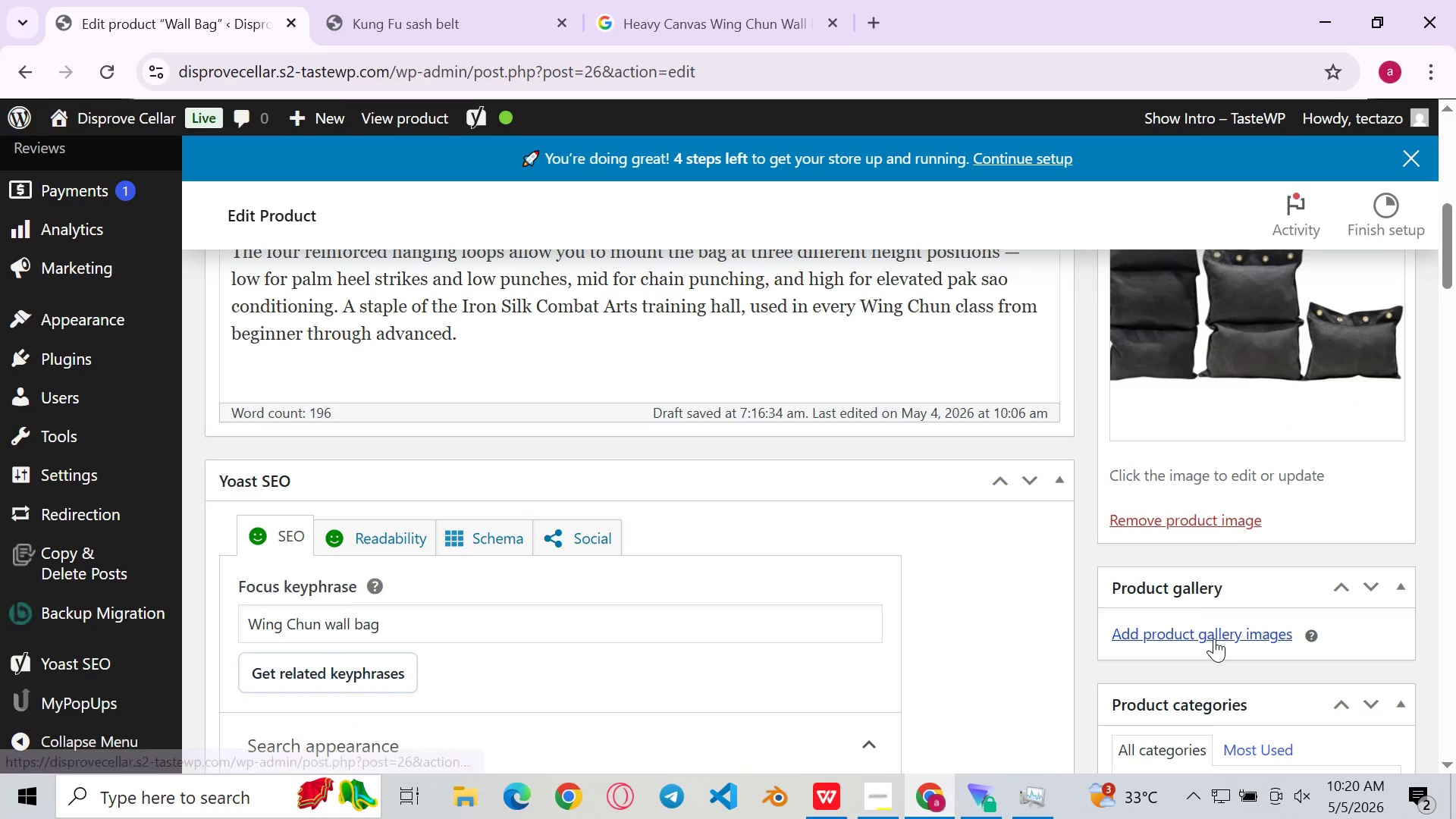 
left_click([1214, 639])
 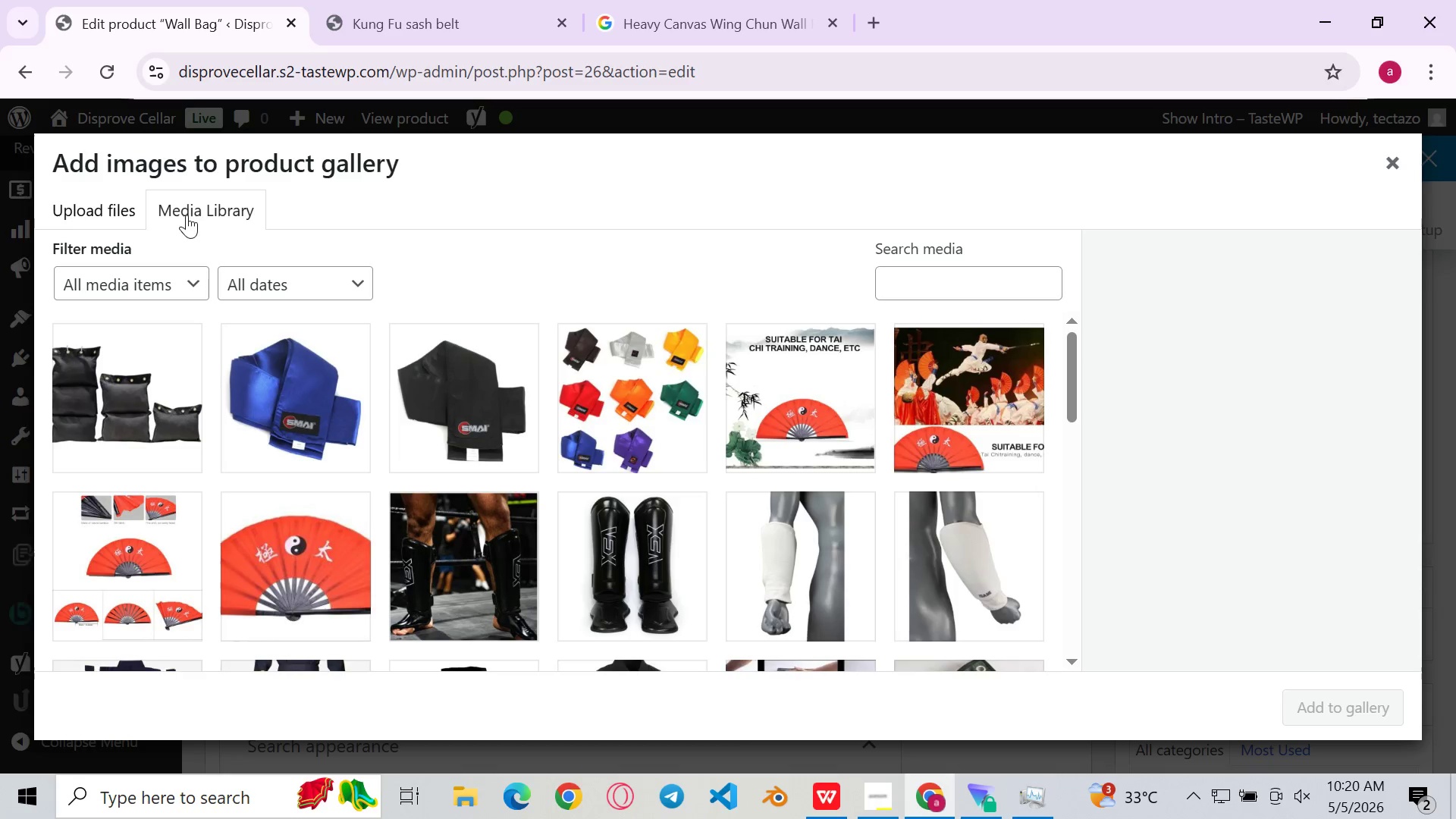 
left_click([81, 195])
 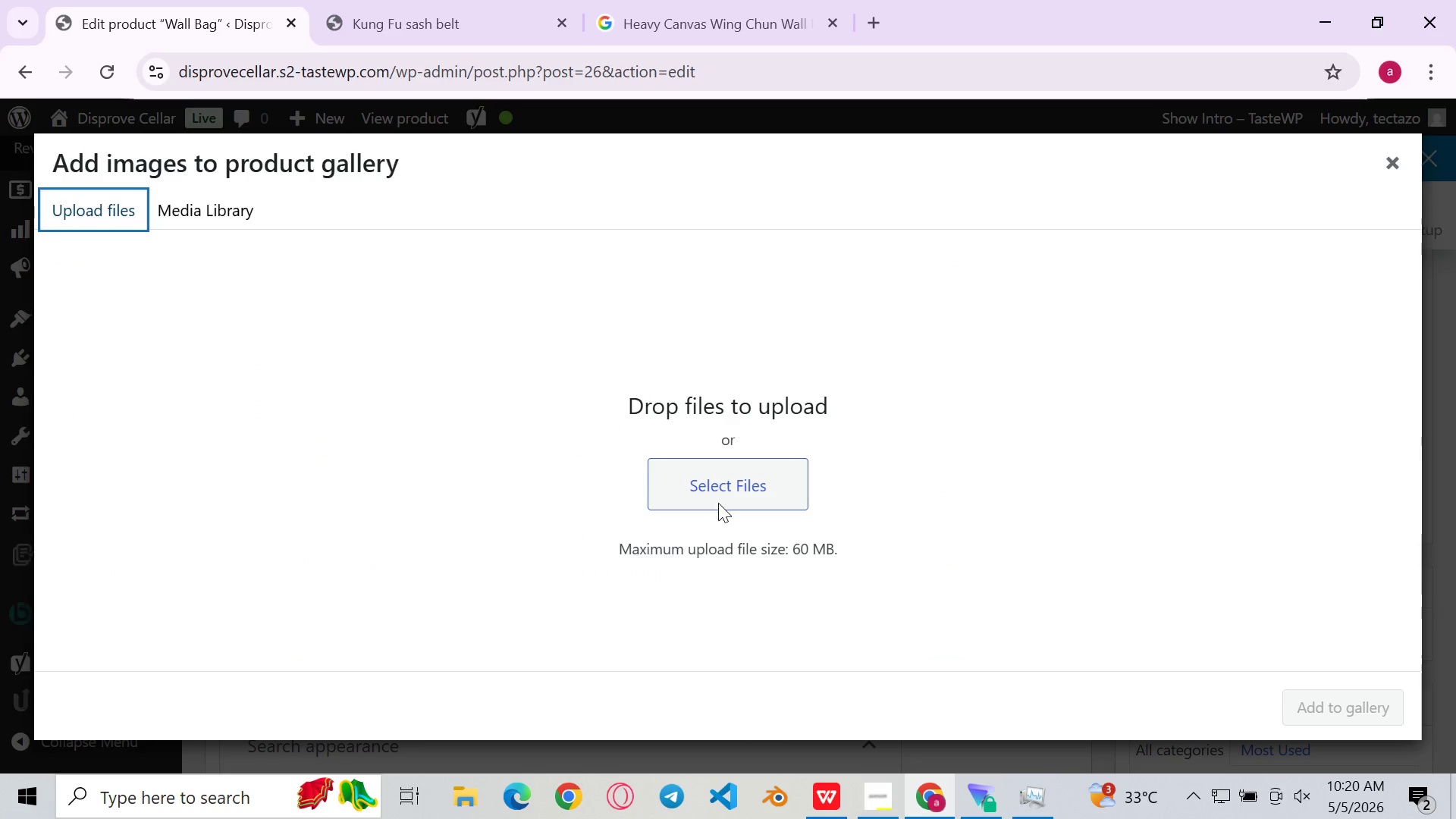 
left_click([735, 491])
 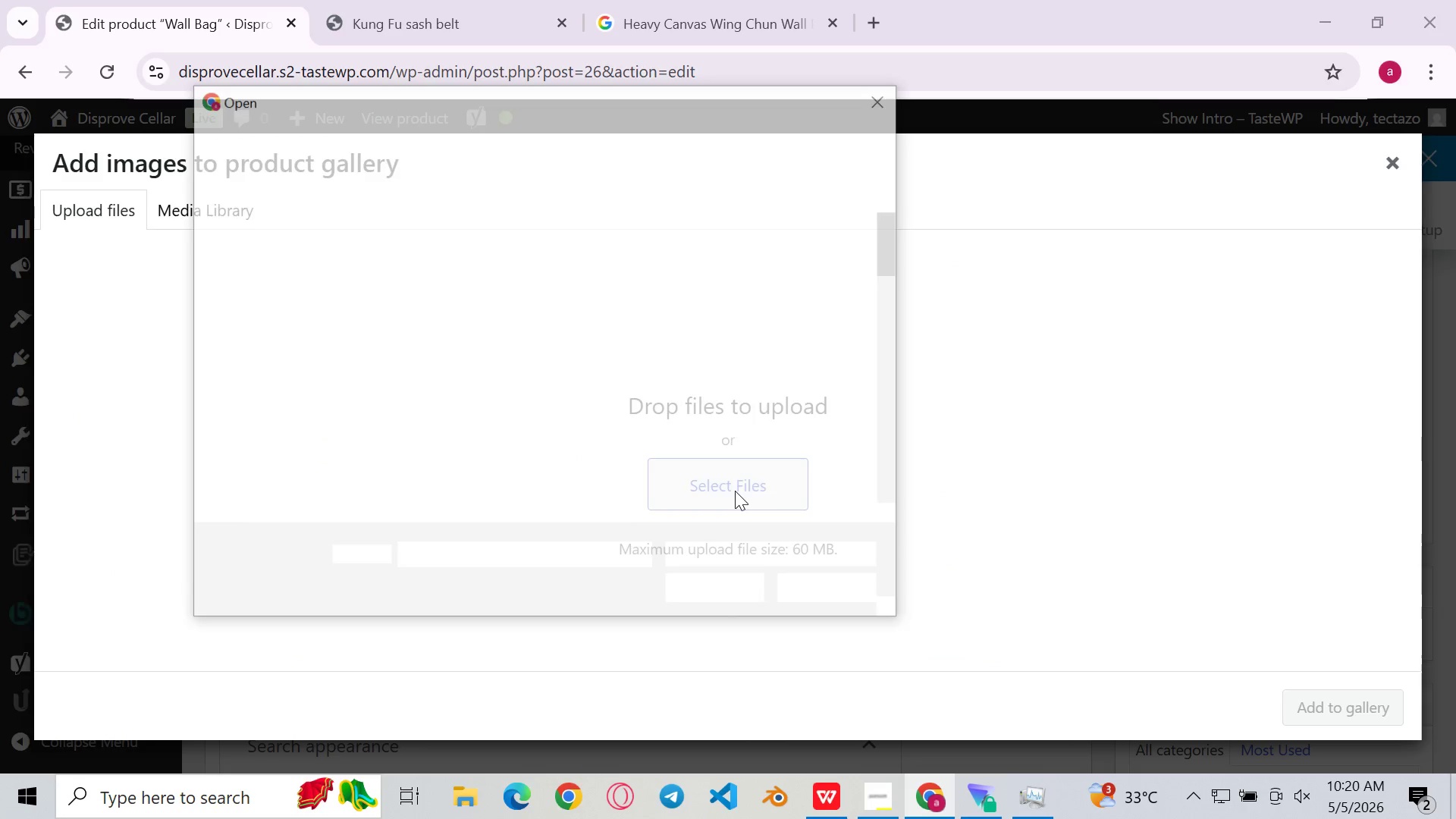 
scroll: coordinate [735, 491], scroll_direction: down, amount: 45.0
 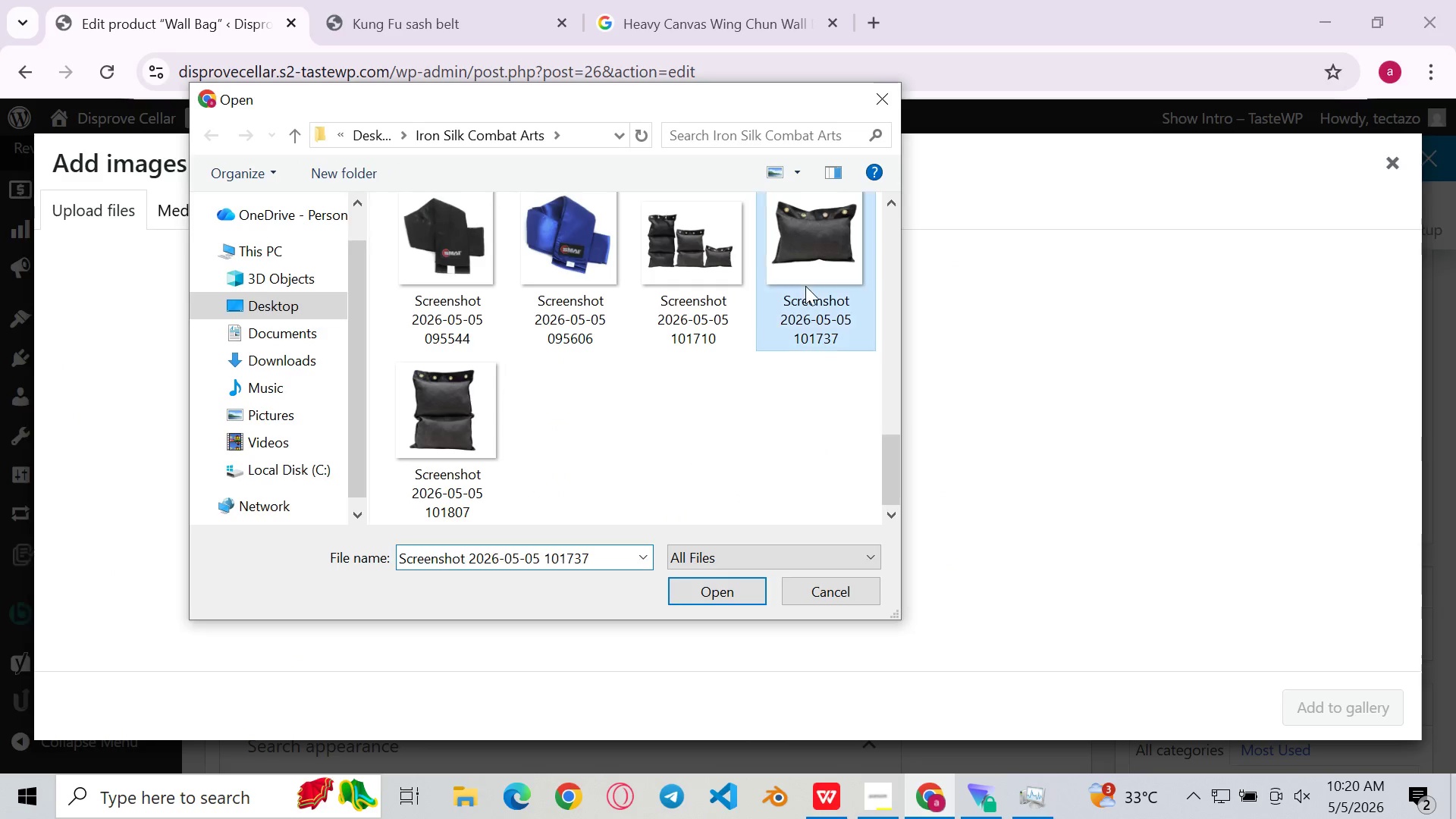 
double_click([805, 286])
 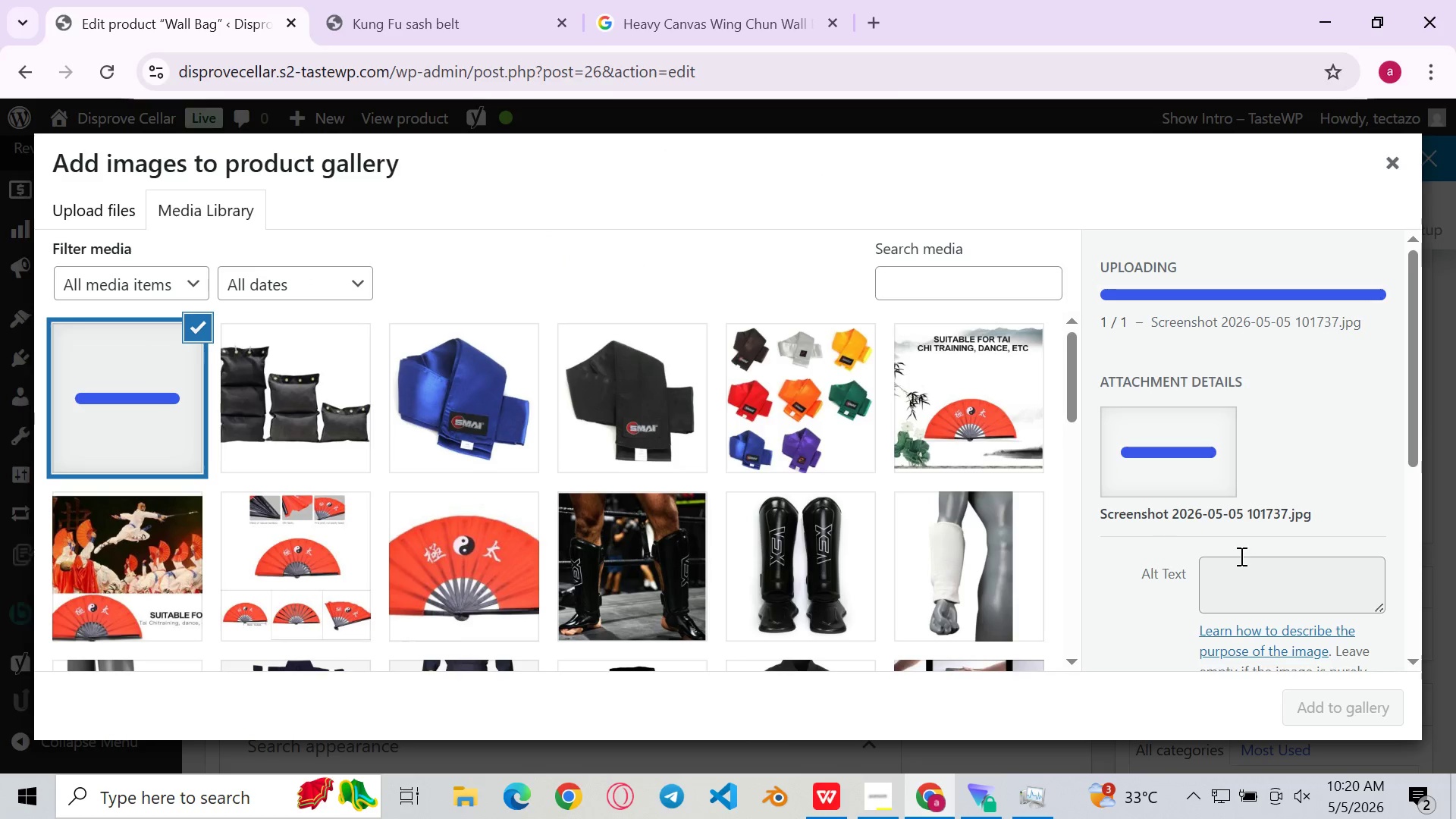 
left_click_drag(start_coordinate=[1240, 556], to_coordinate=[1254, 563])
 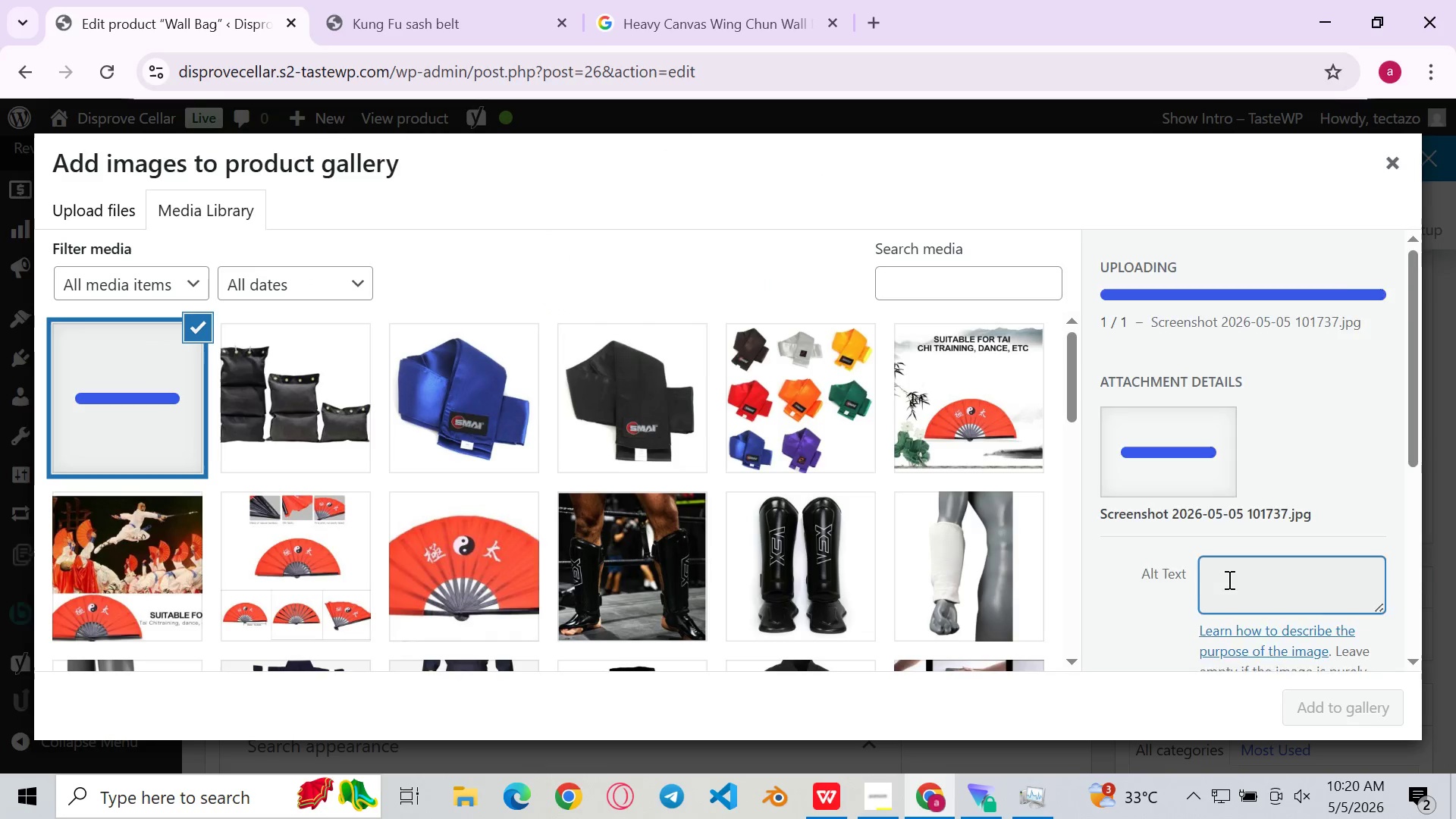 
wait(10.05)
 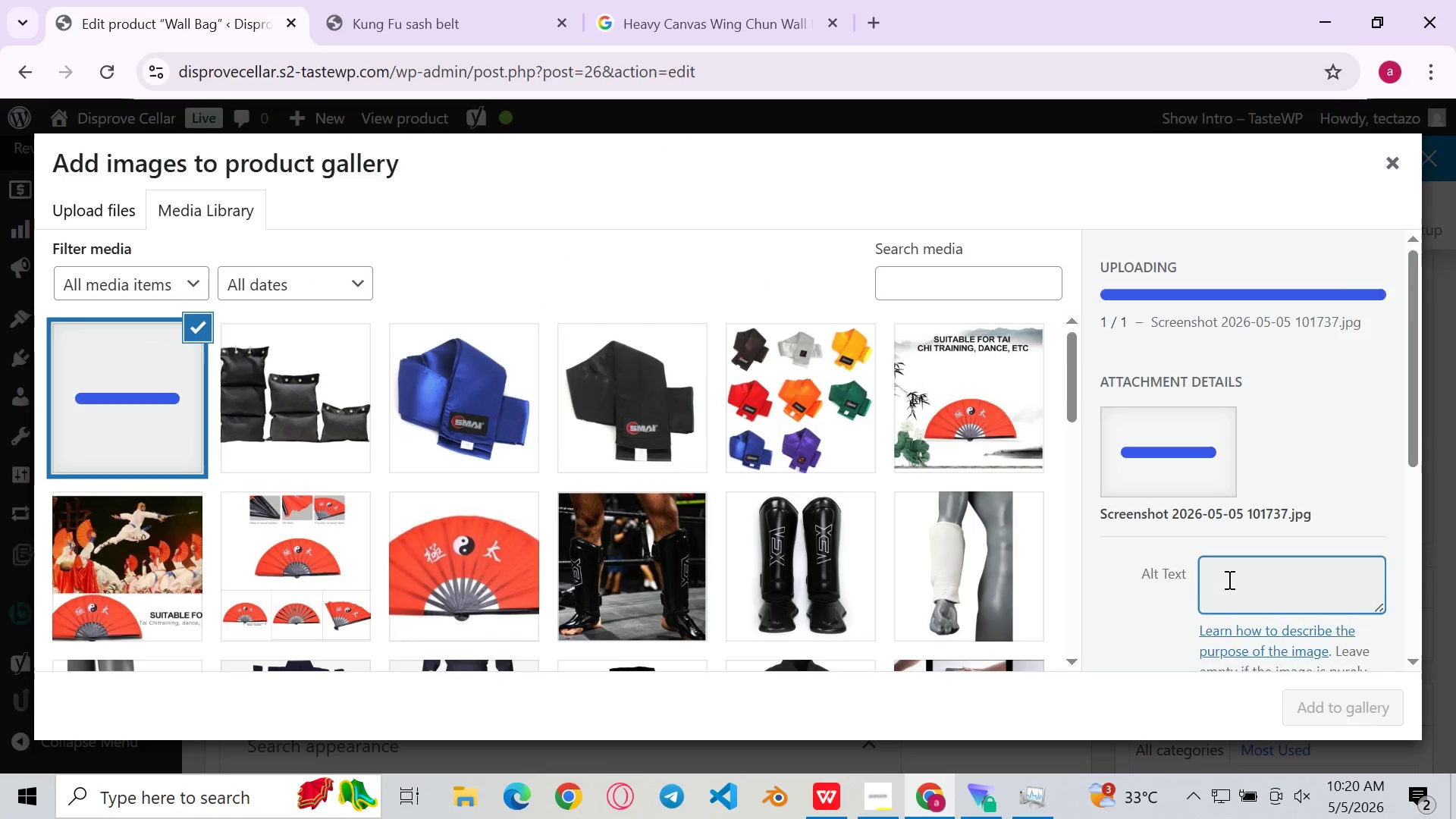 
left_click([1228, 549])
 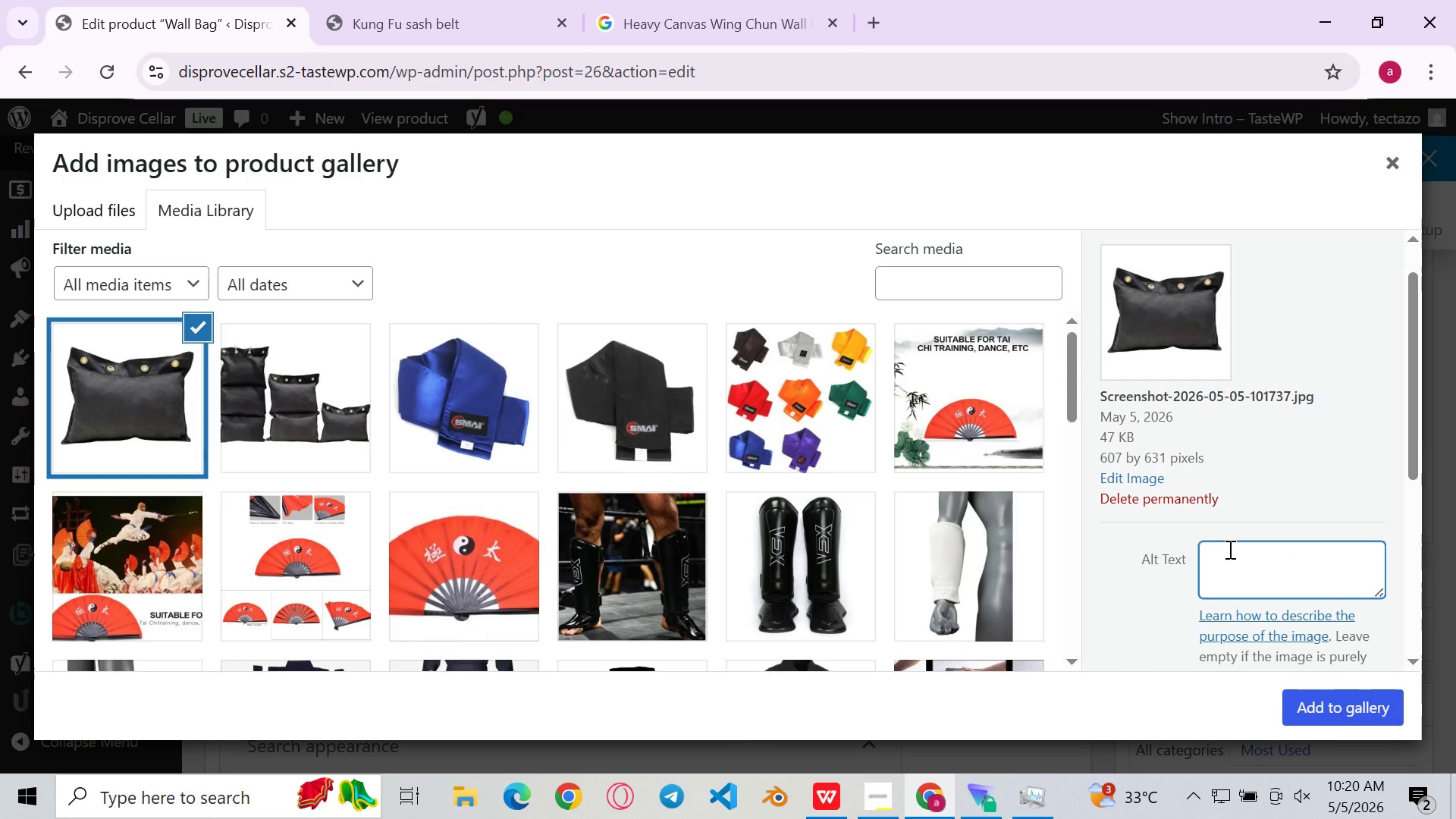 
hold_key(key=ControlLeft, duration=0.5)
 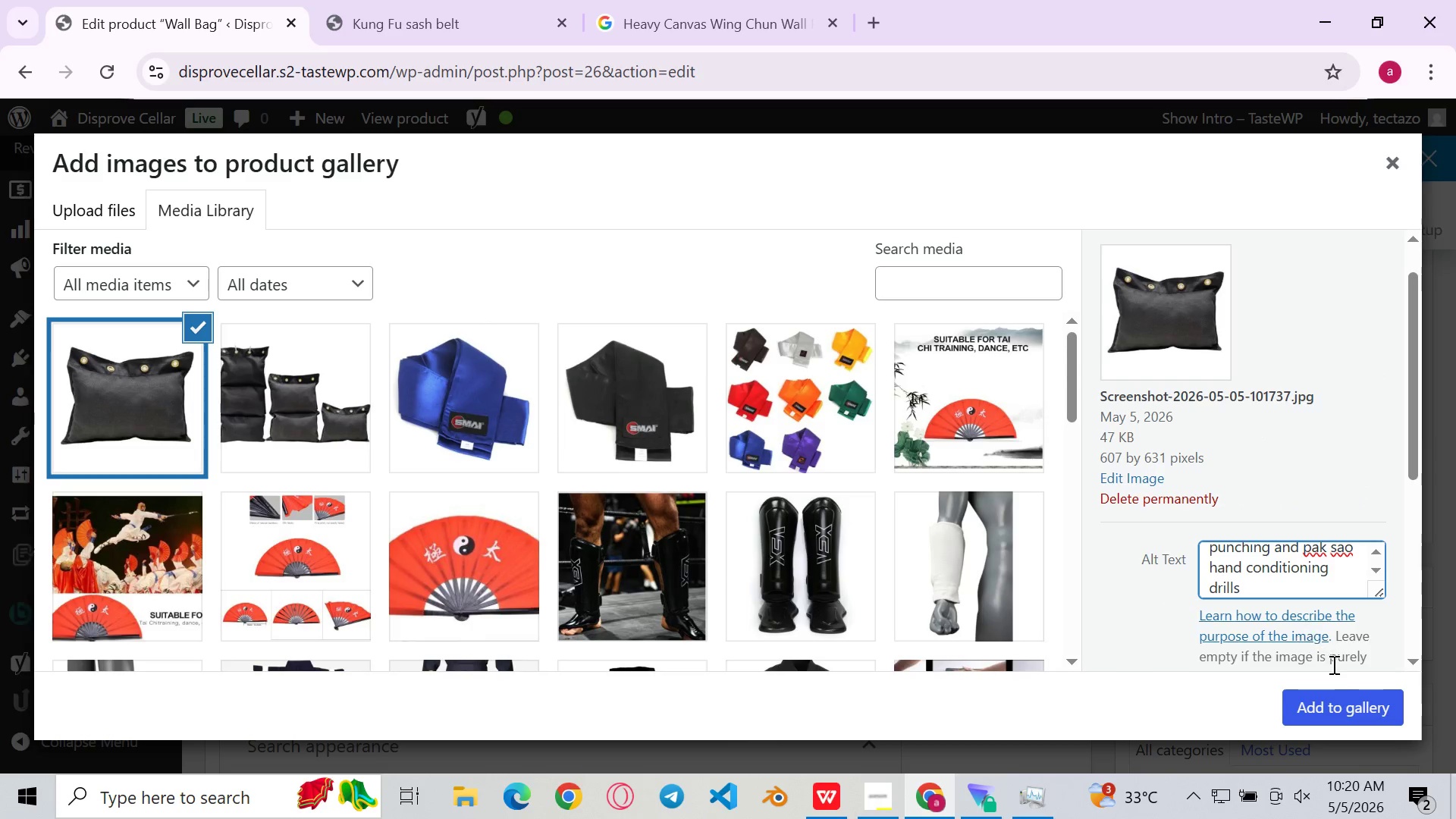 
key(V)
 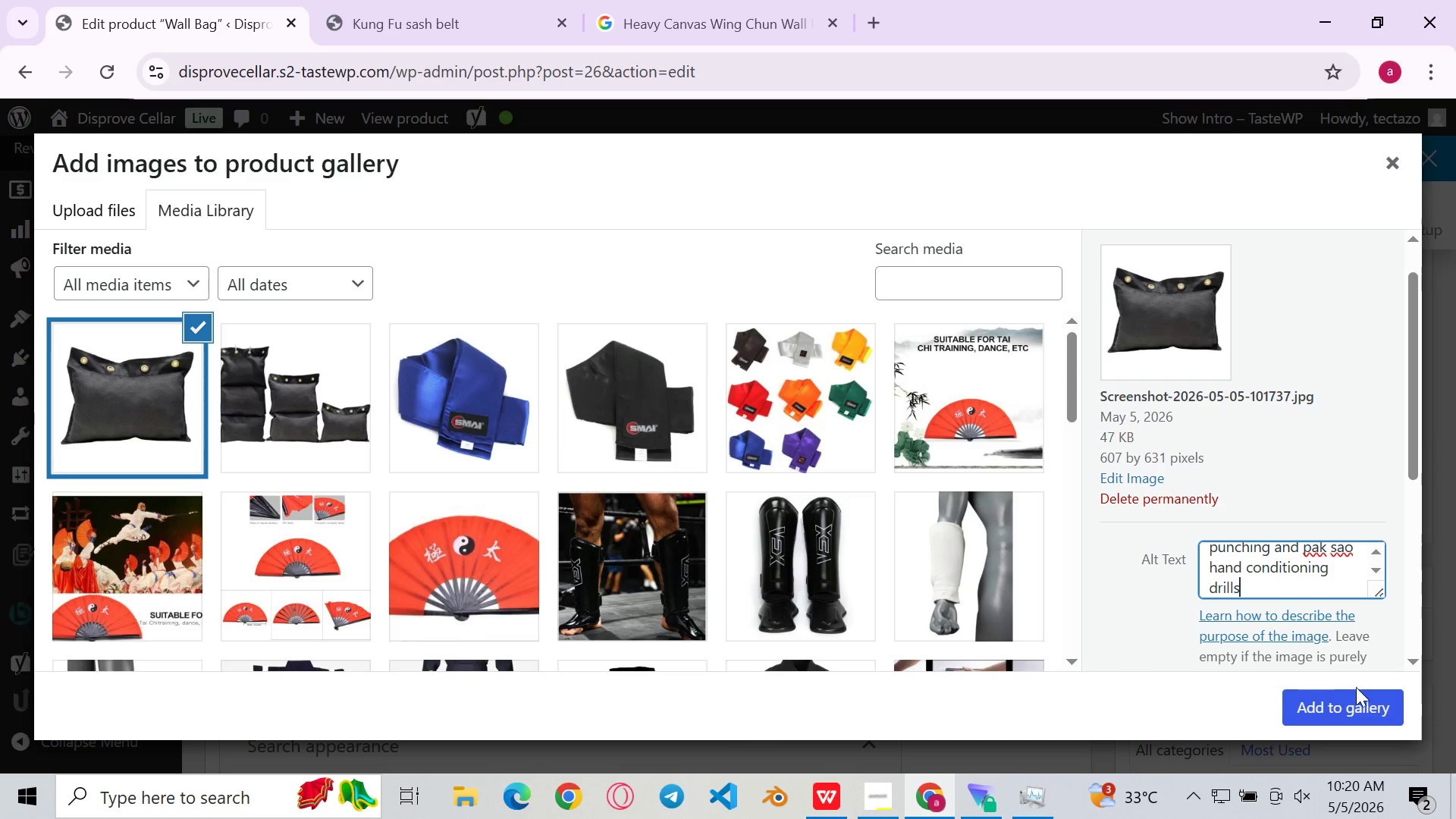 
left_click([1327, 709])
 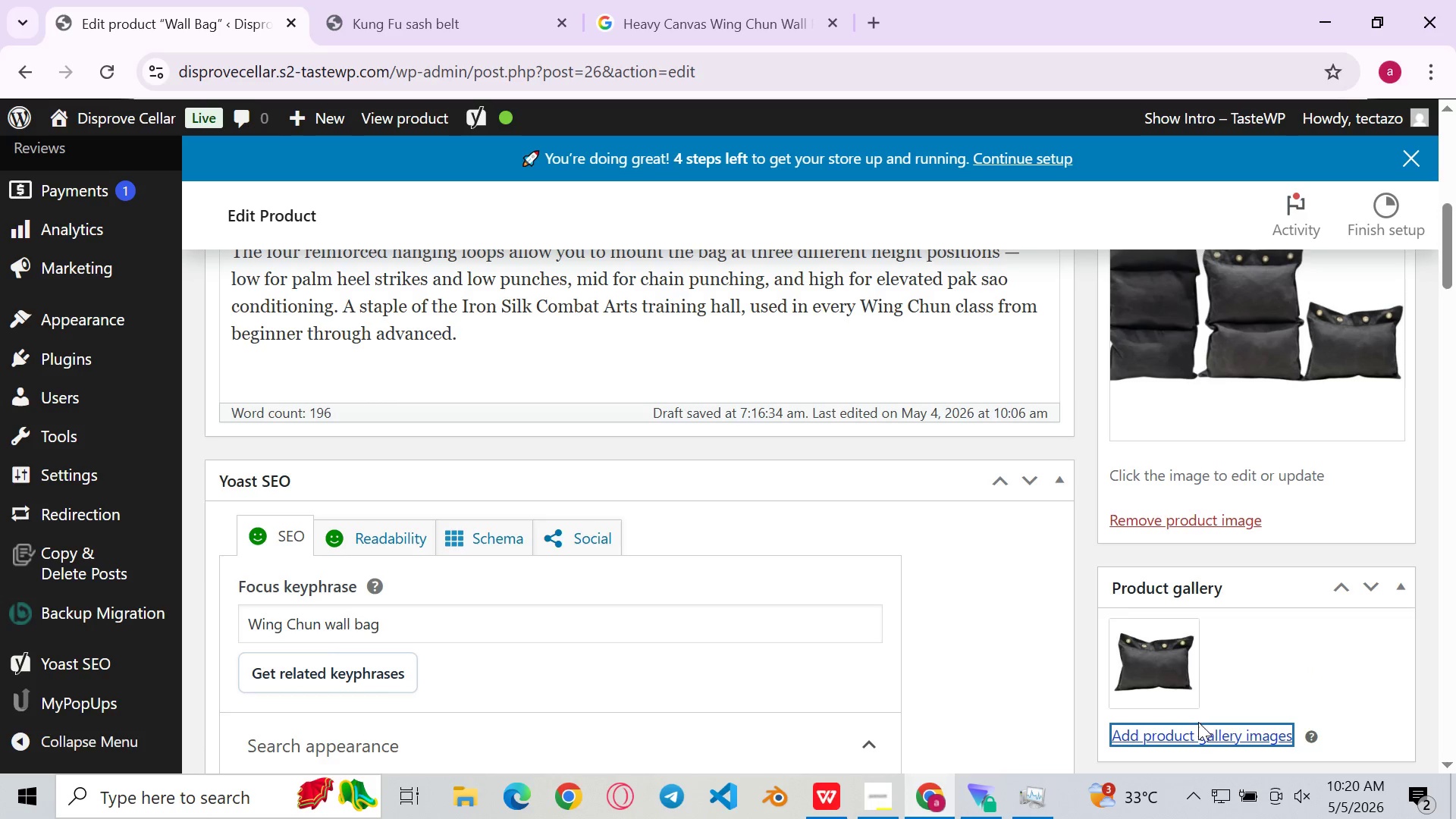 
left_click([1181, 740])
 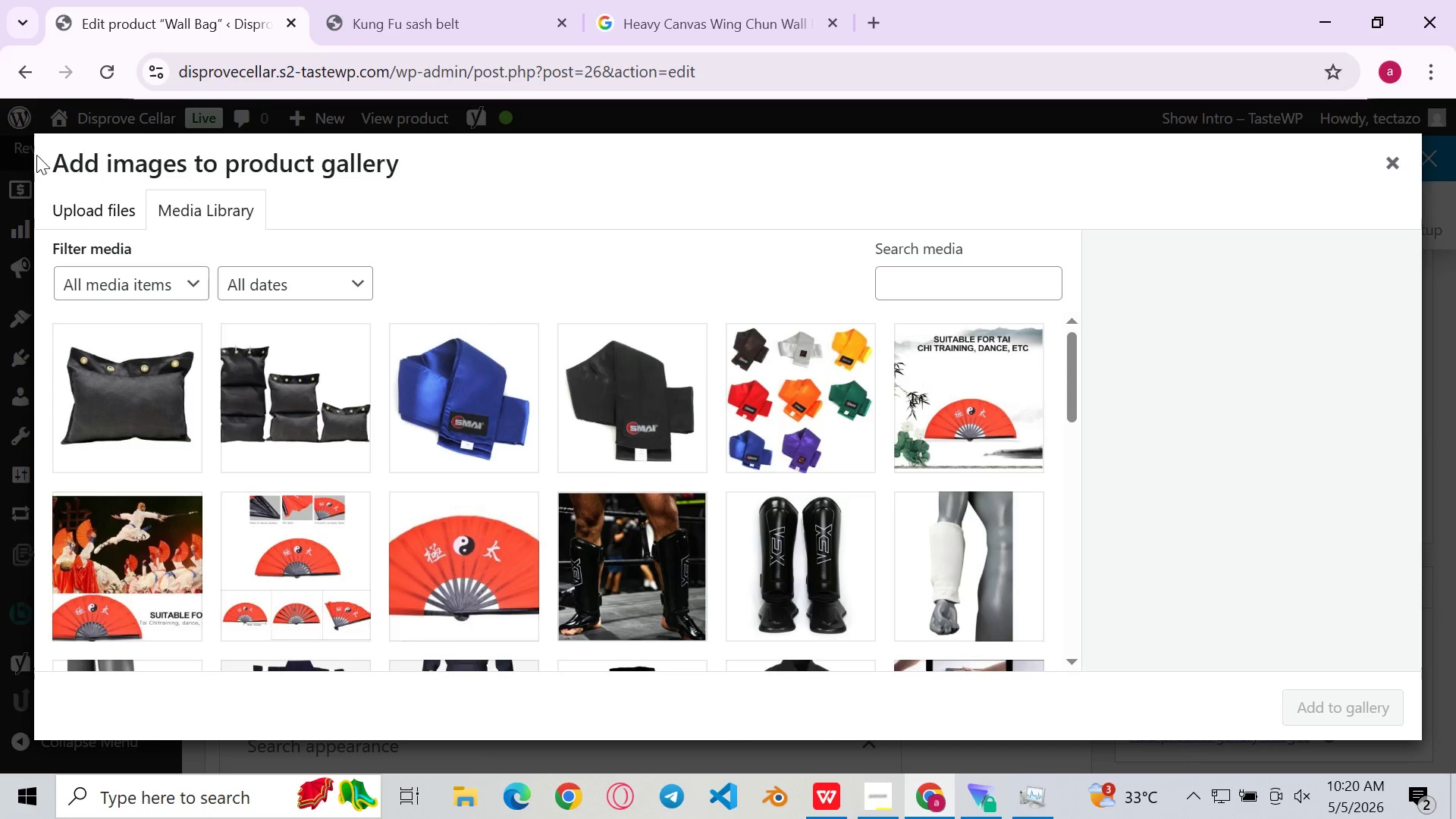 
left_click([115, 215])
 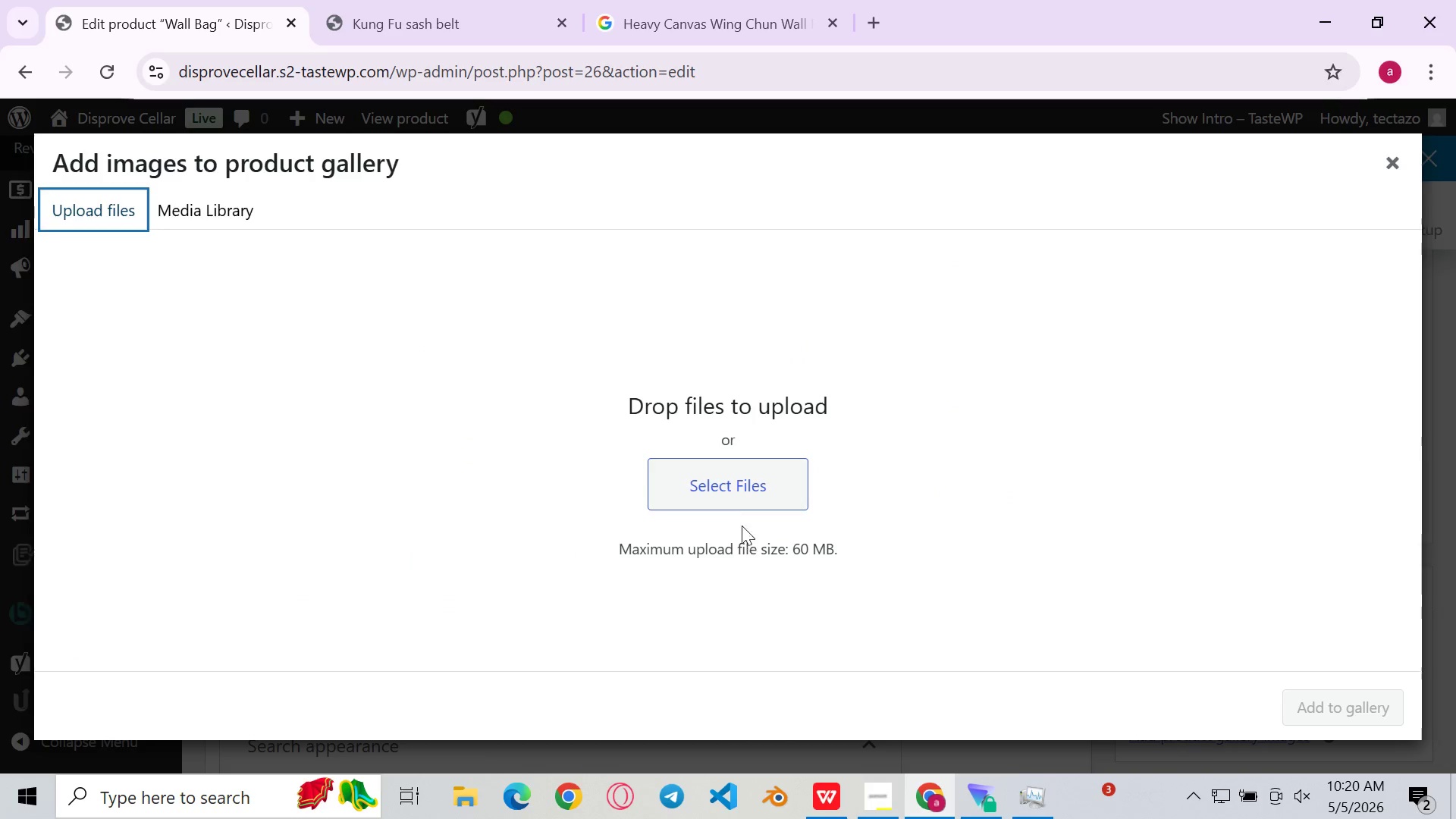 
left_click([744, 484])
 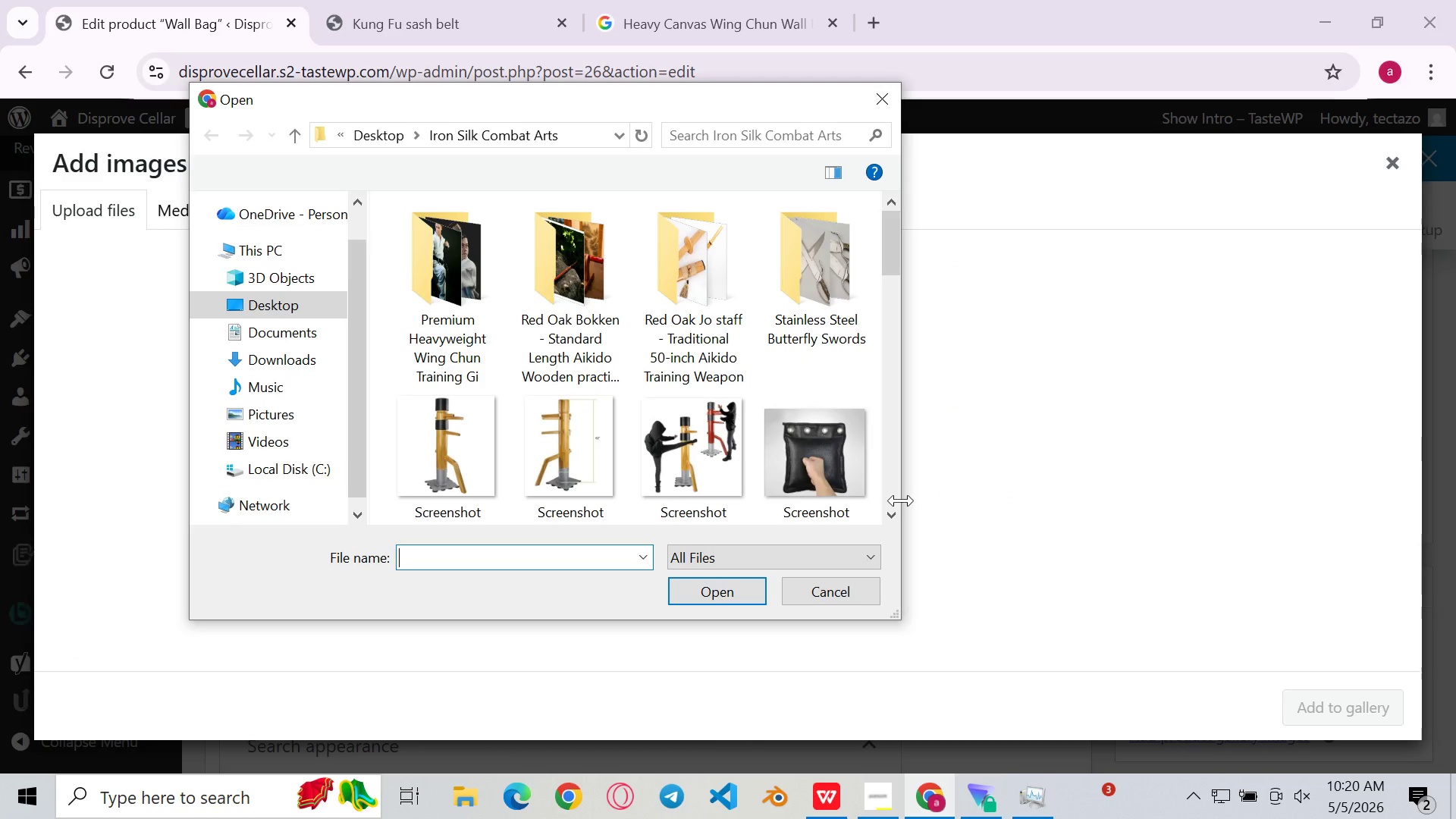 
left_click([431, 406])
 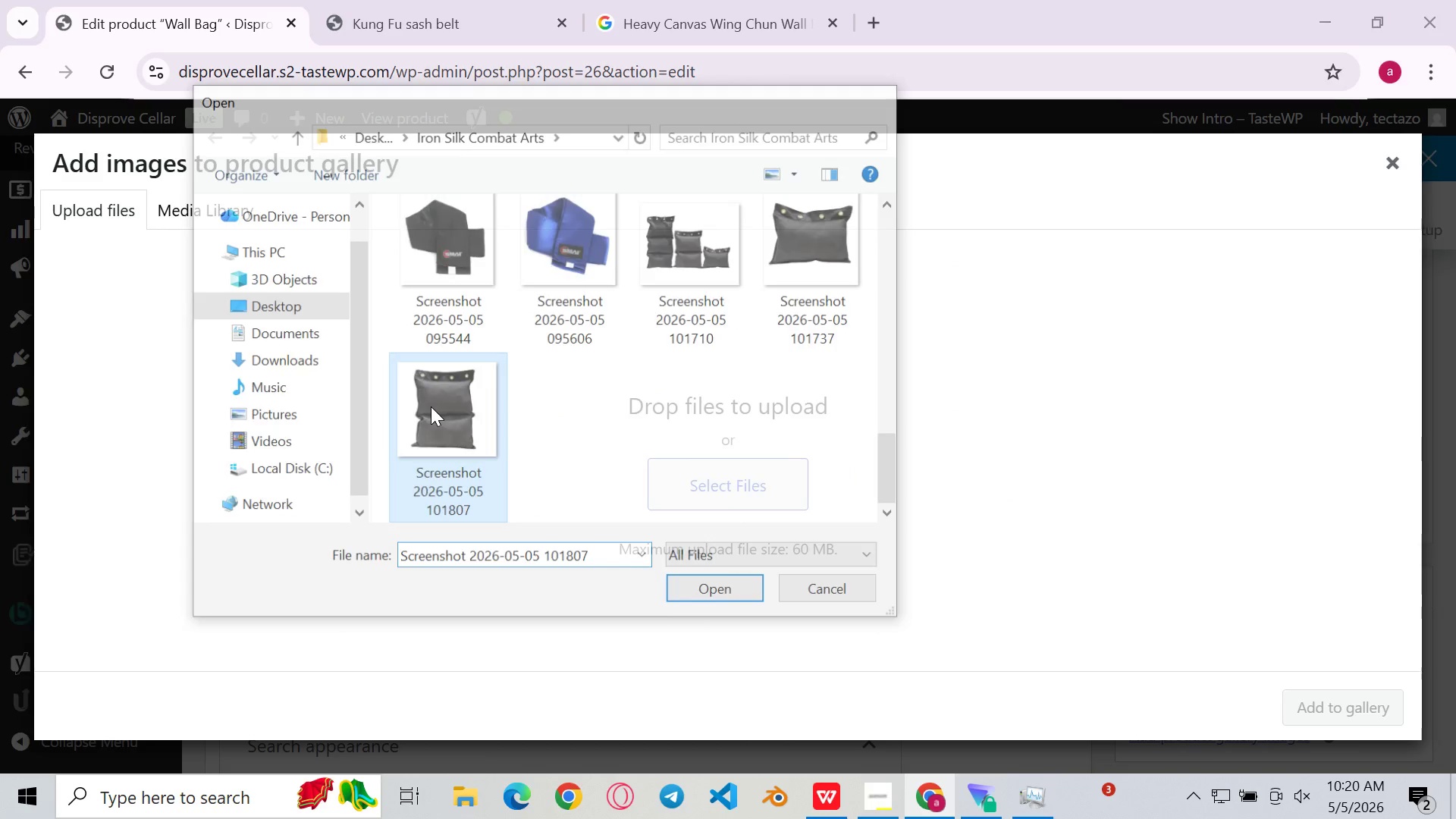 
scroll: coordinate [786, 447], scroll_direction: down, amount: 50.0
 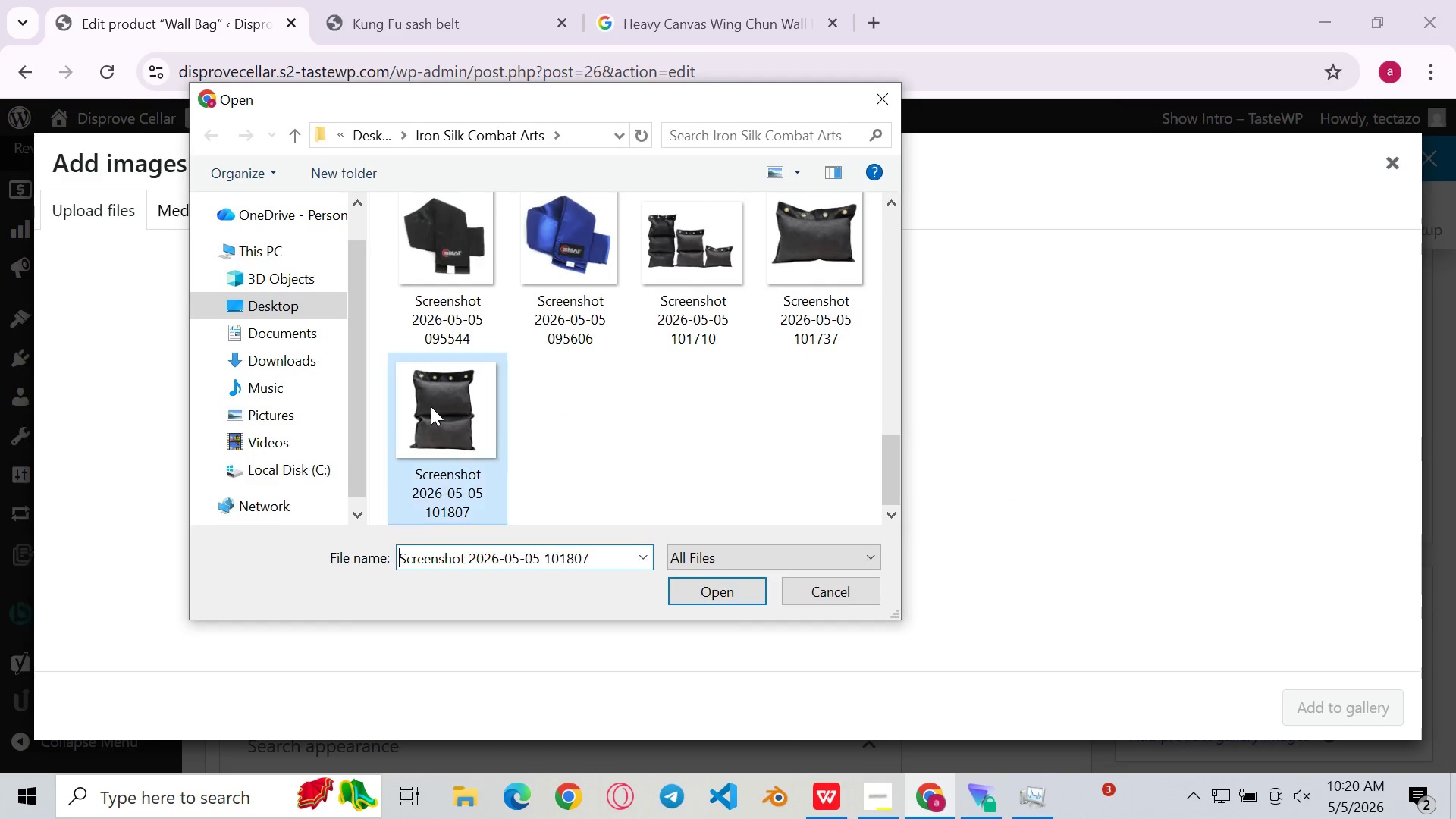 
double_click([431, 406])
 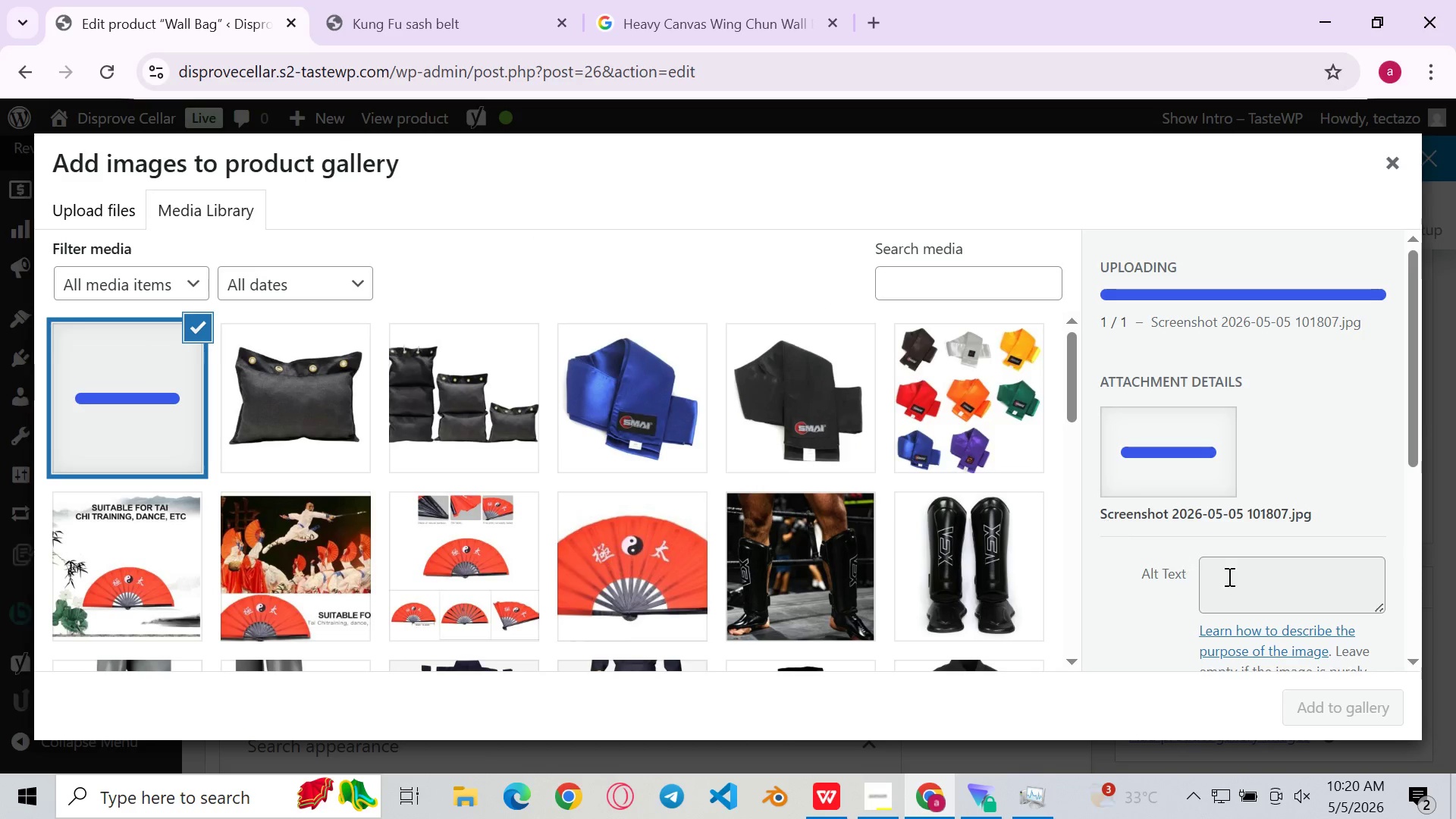 
left_click([1251, 576])
 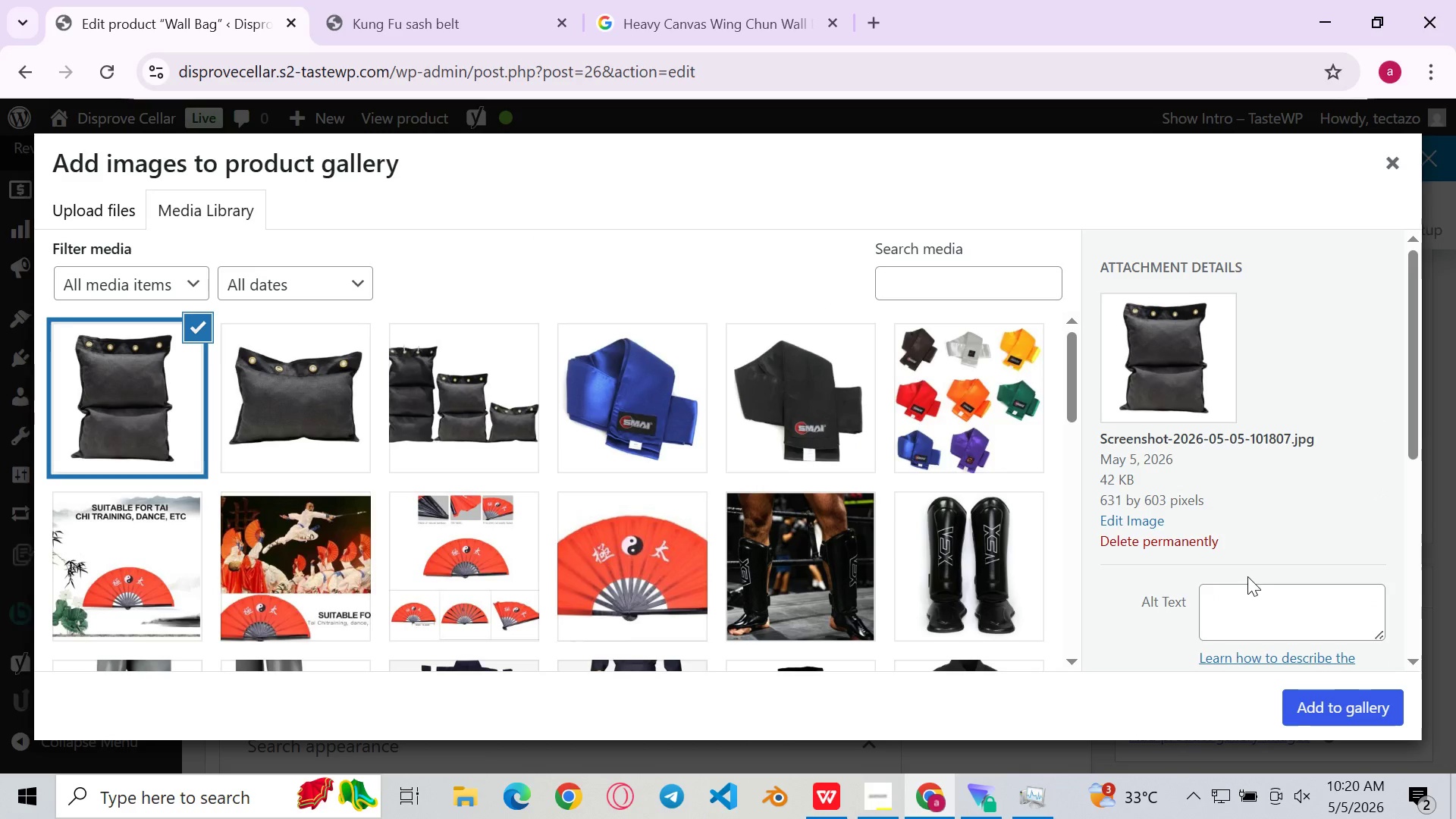 
left_click([1233, 586])
 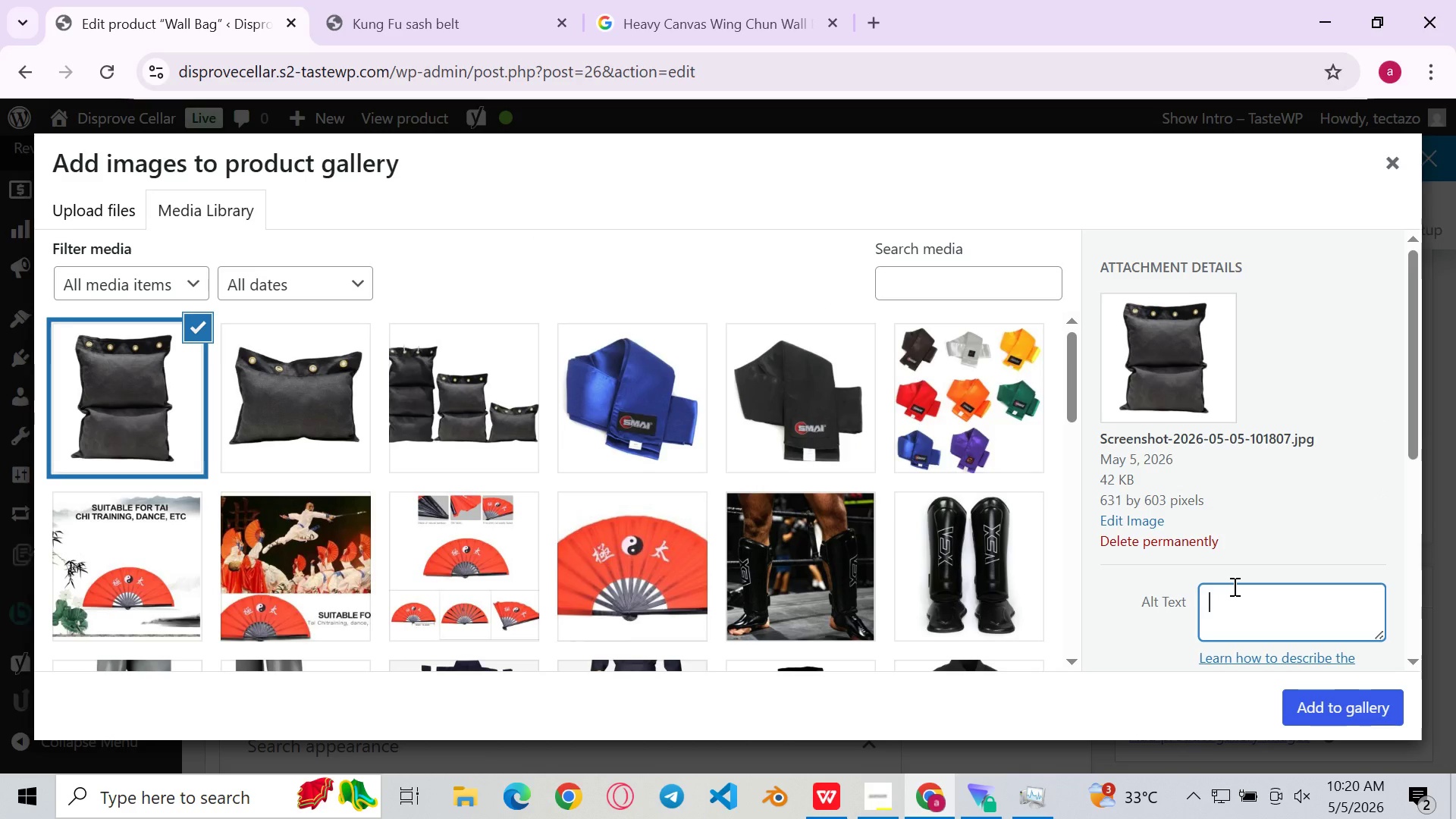 
key(Control+V)
 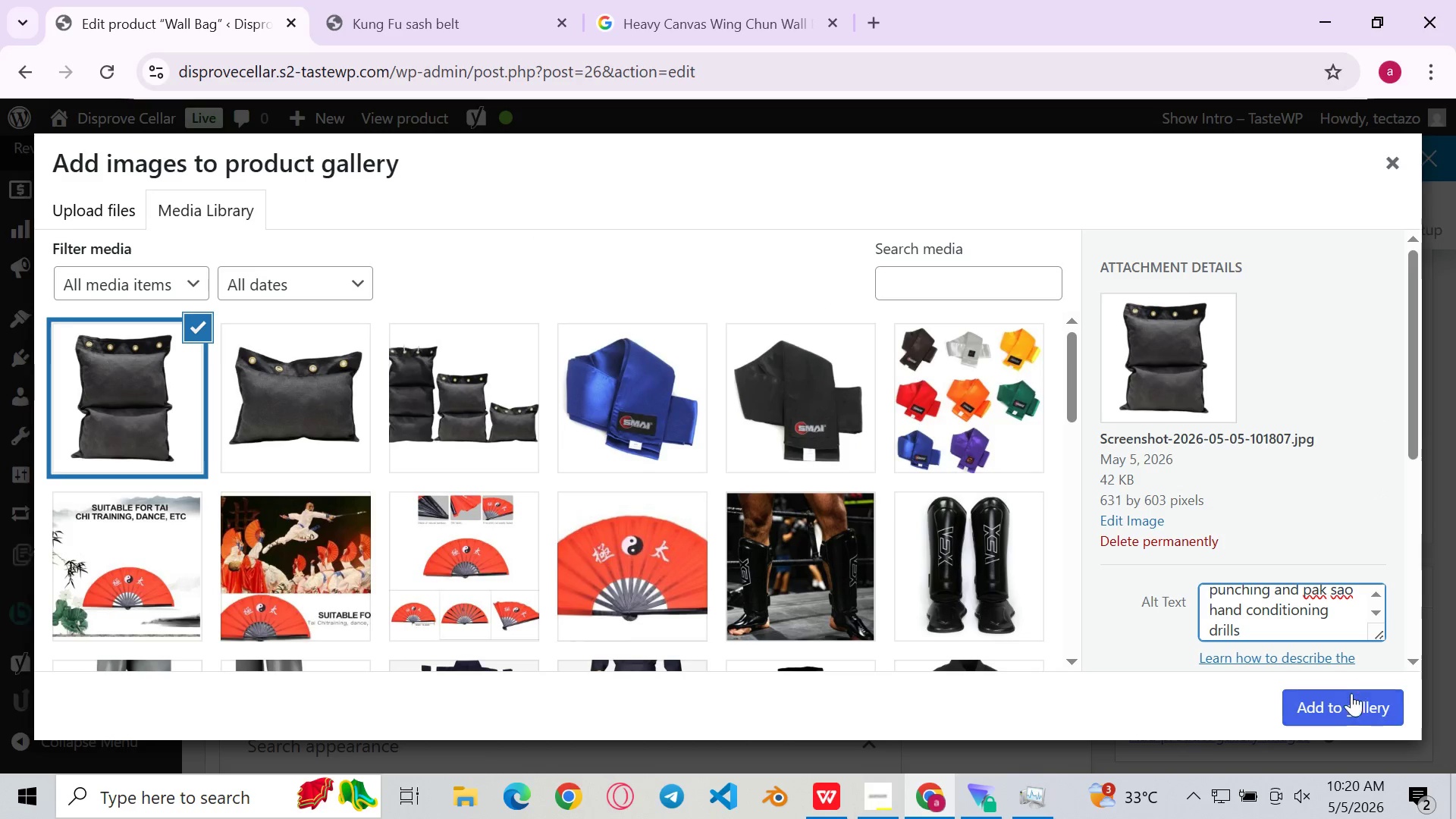 
left_click([1351, 695])
 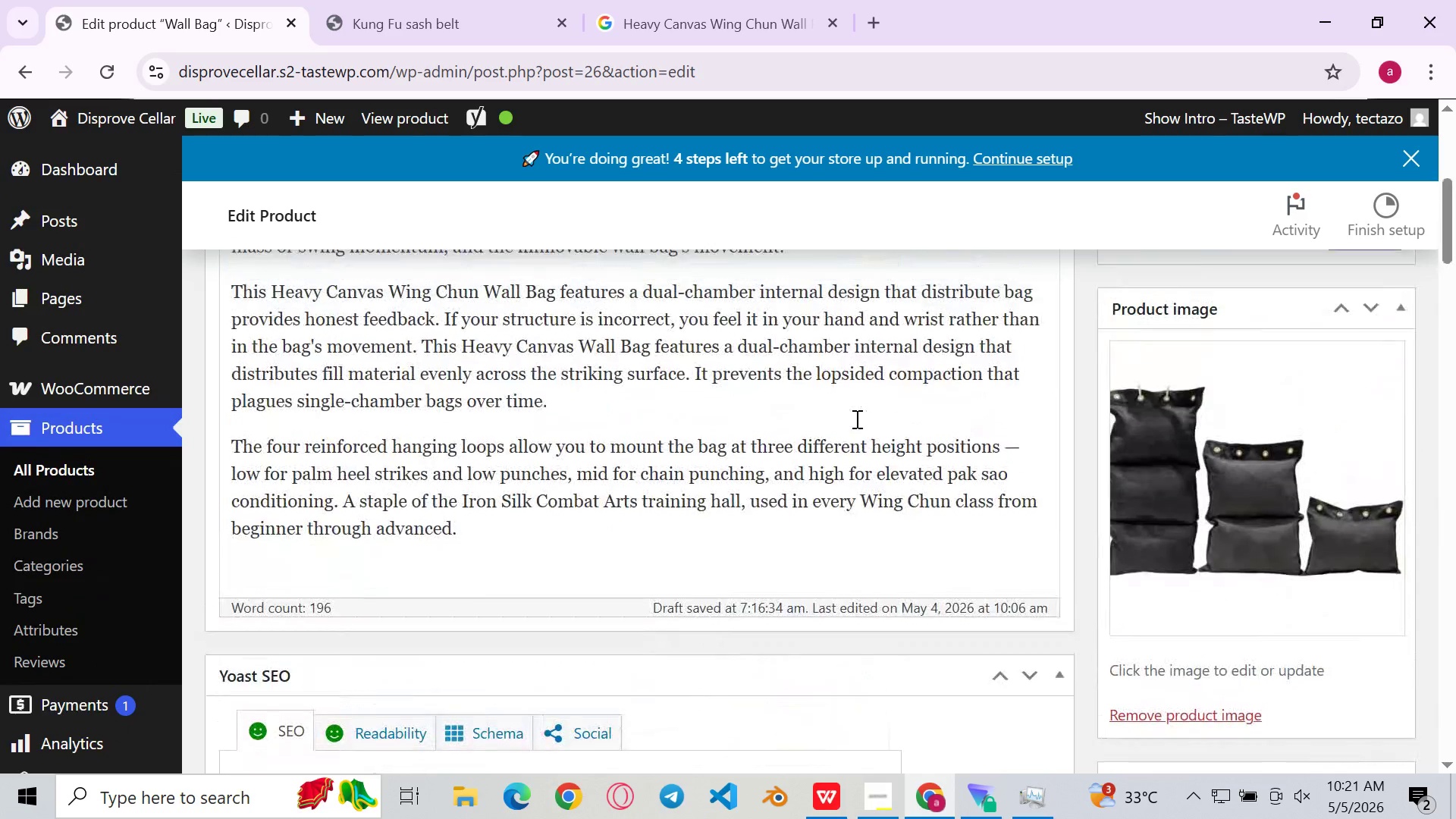 
wait(5.19)
 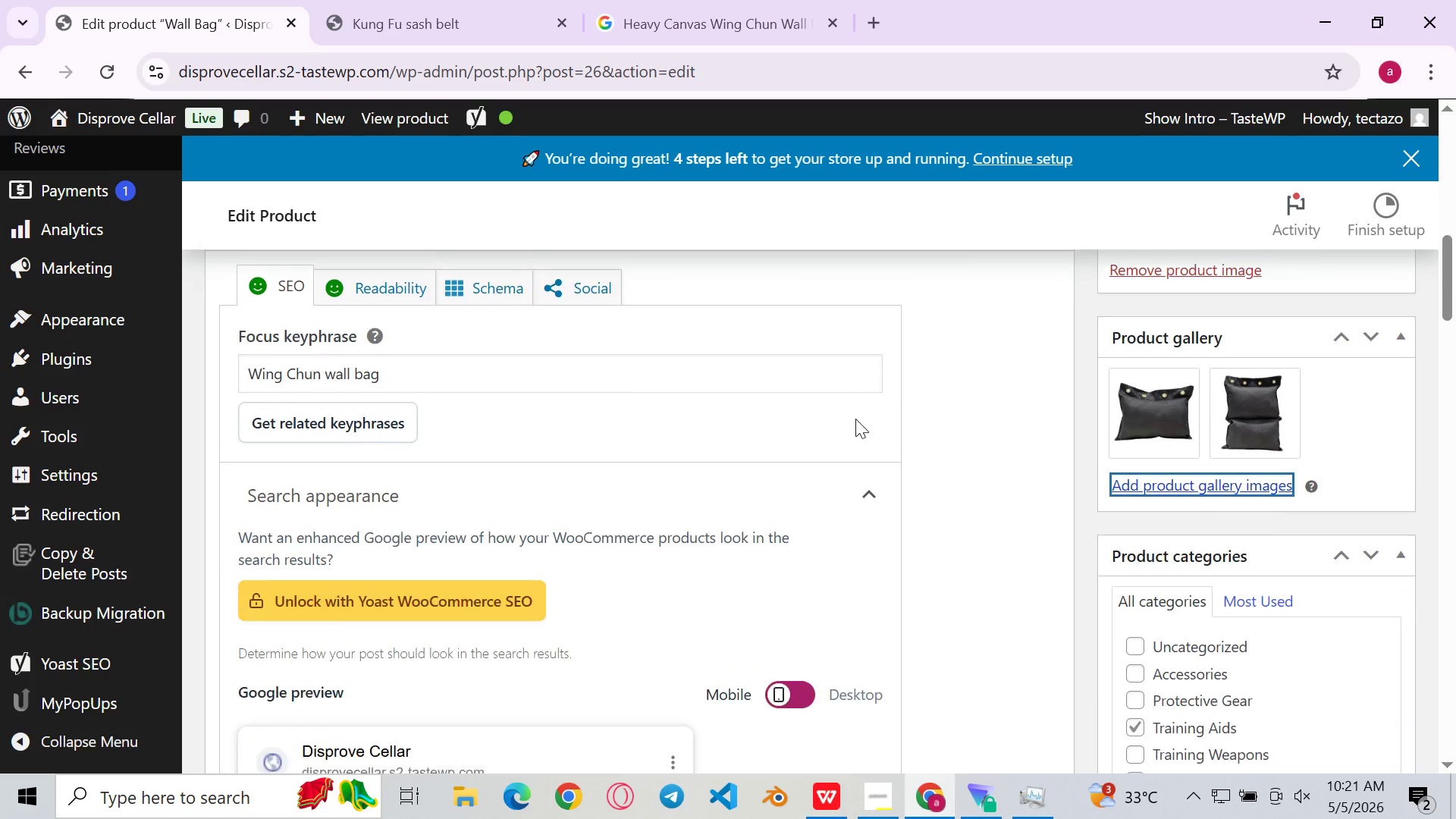 
left_click([1377, 391])
 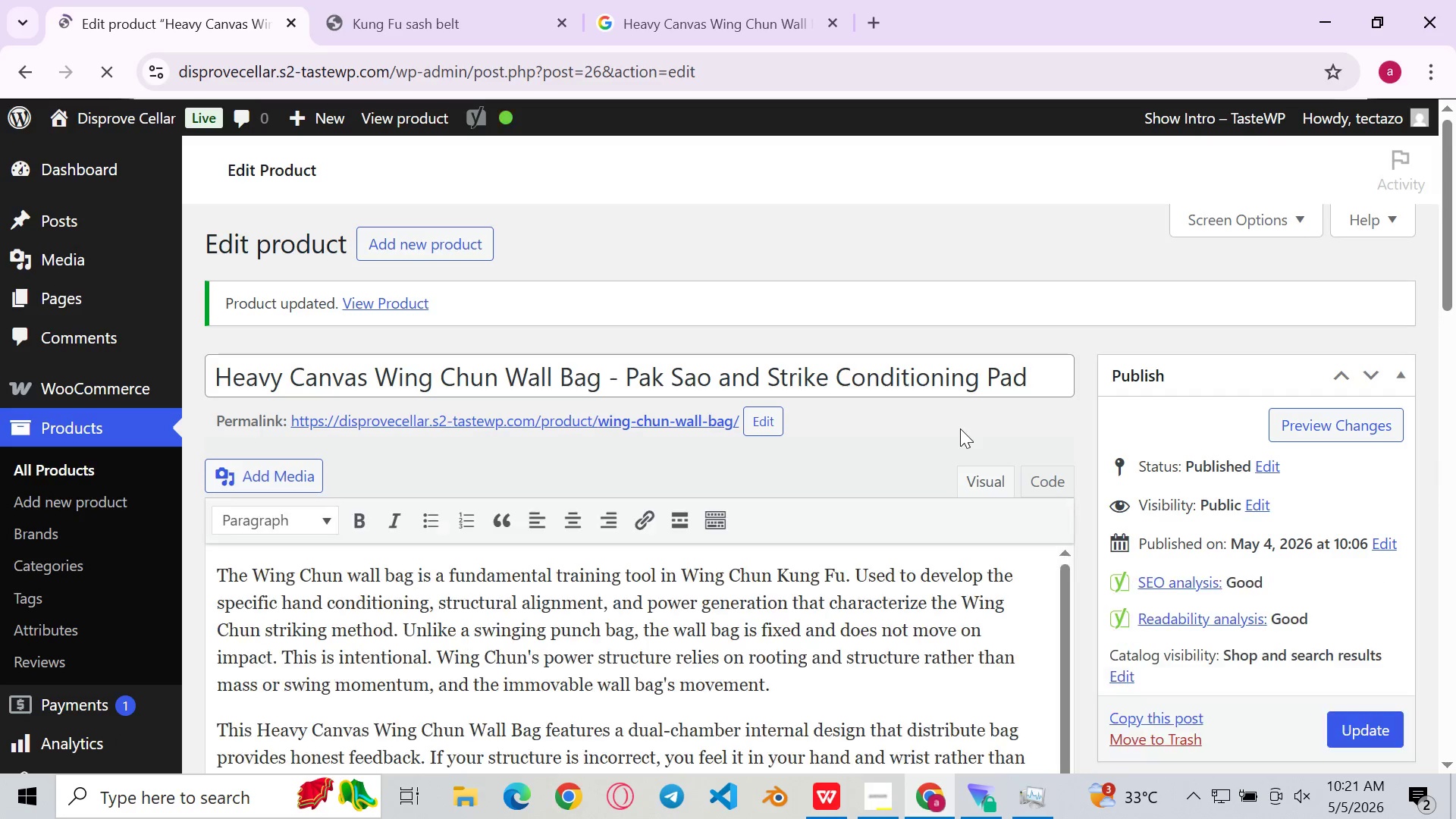 
wait(6.98)
 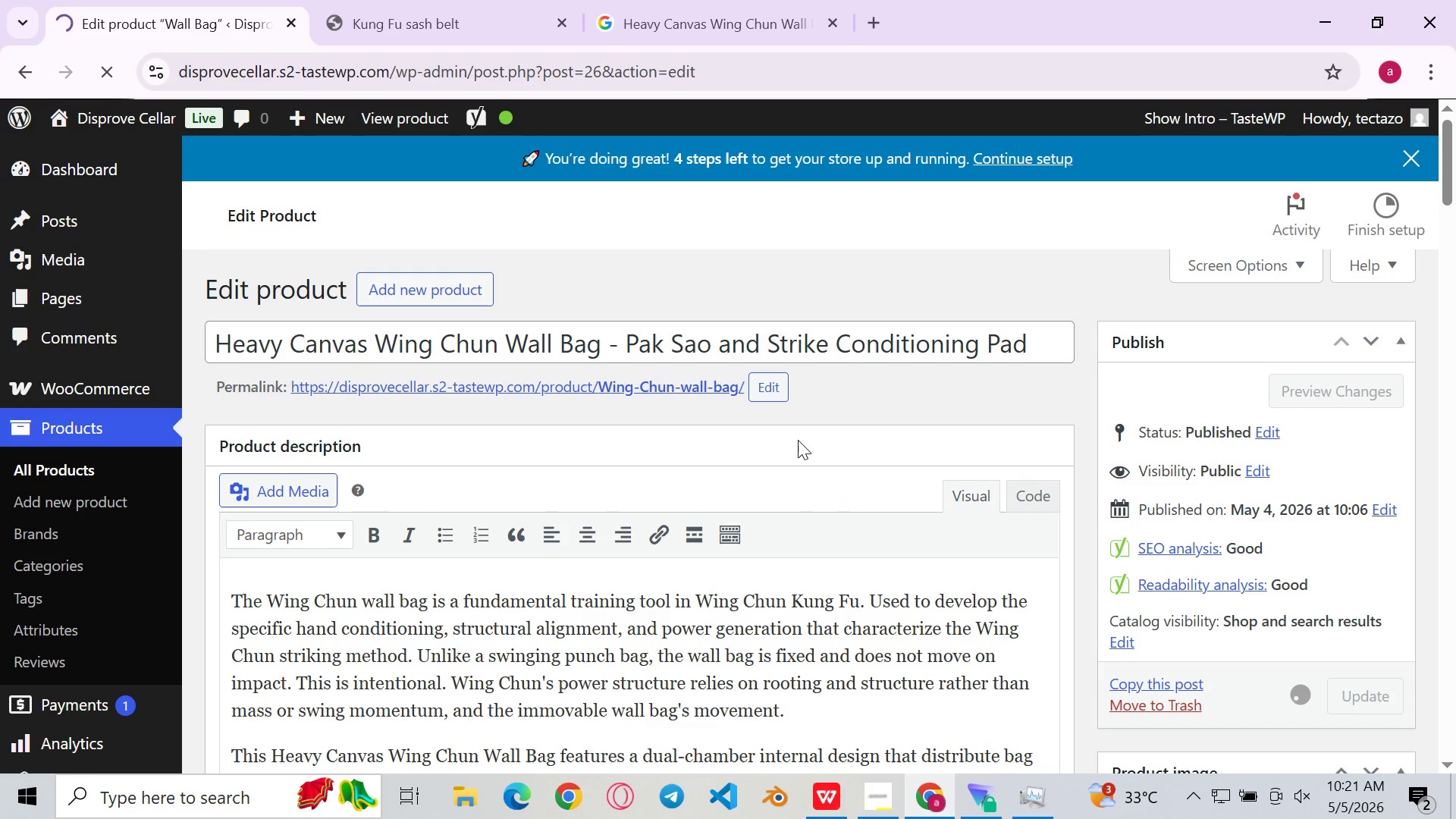 
left_click([494, 8])
 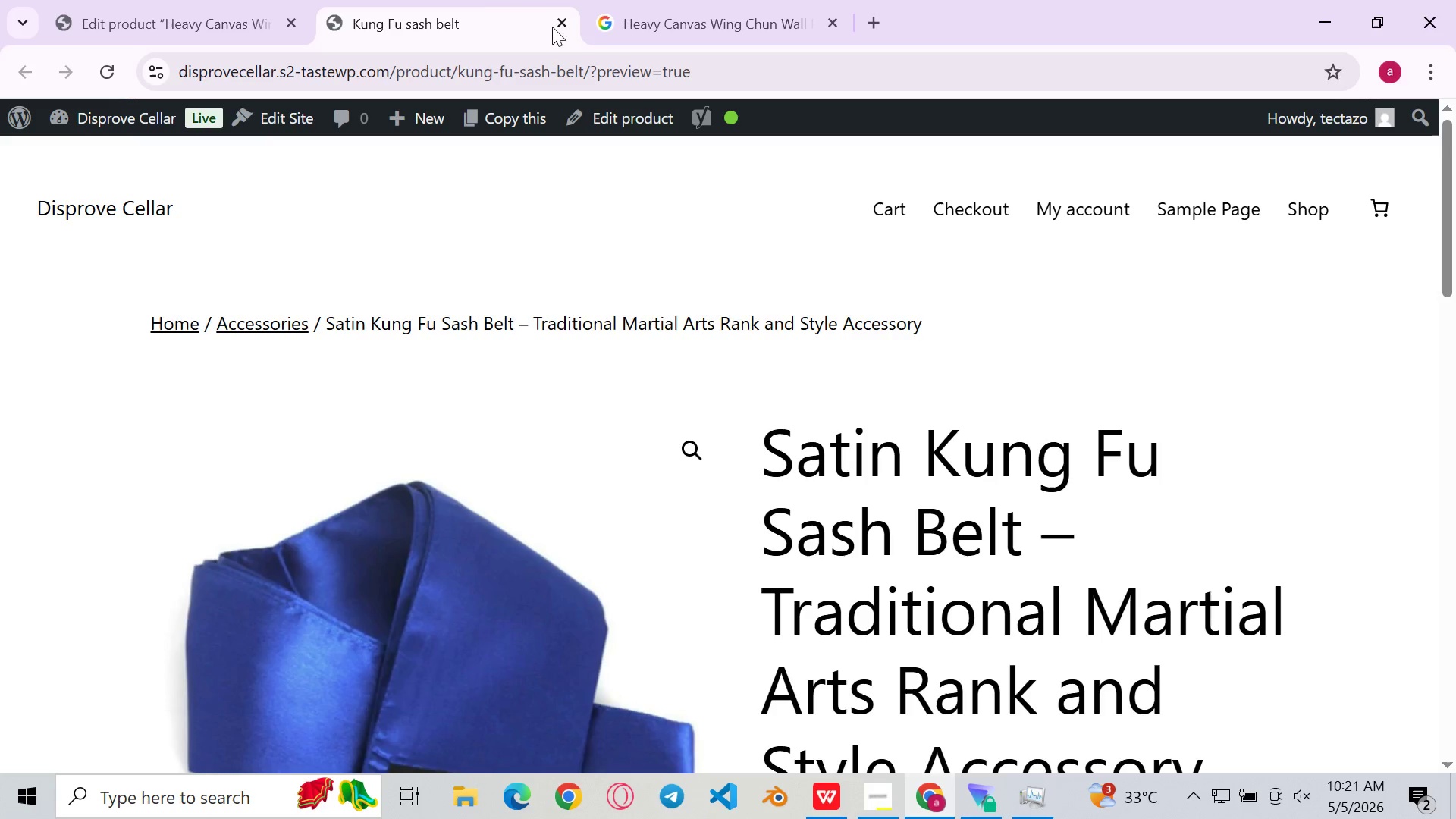 
left_click([564, 23])
 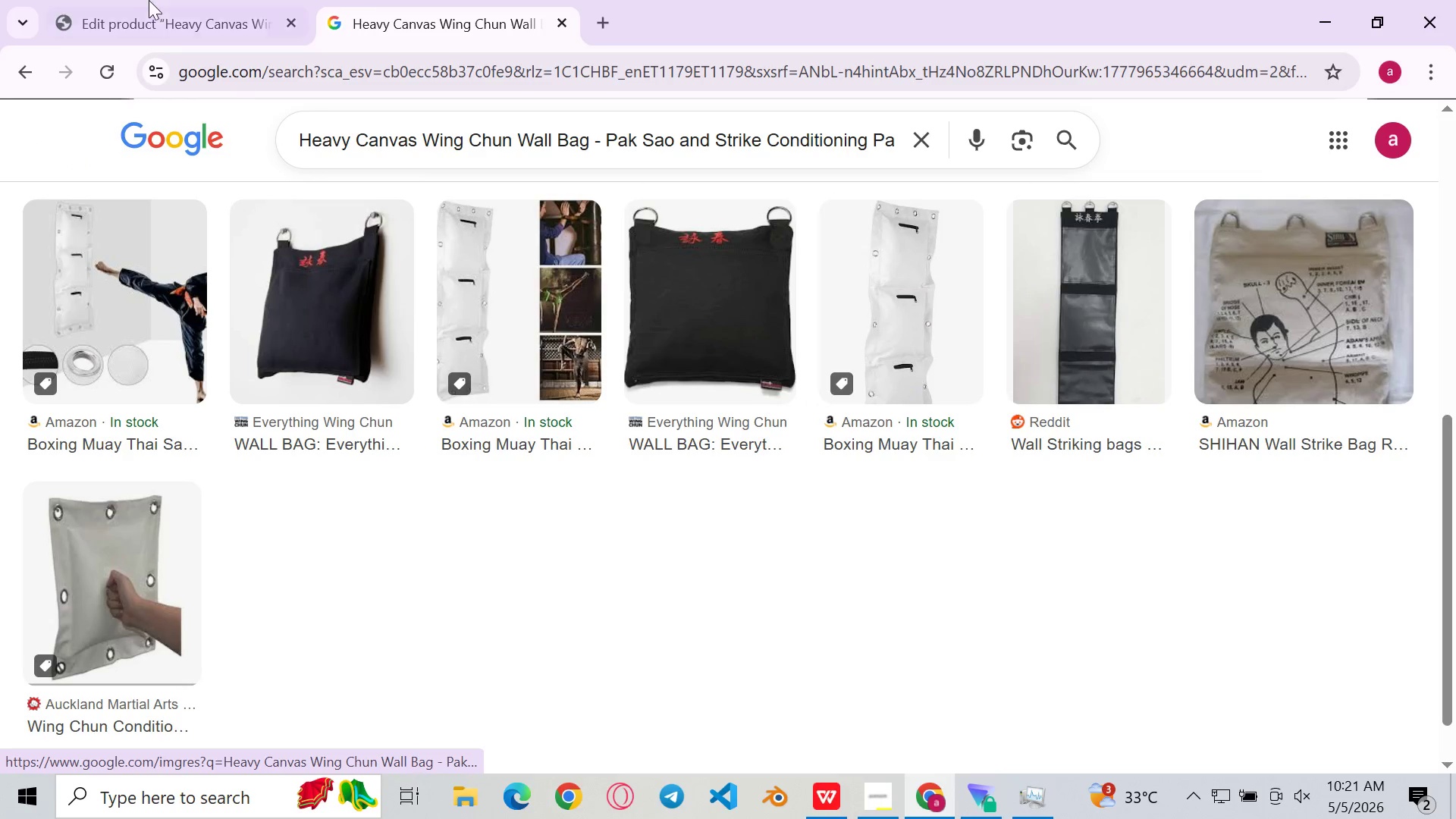 
left_click([144, 0])
 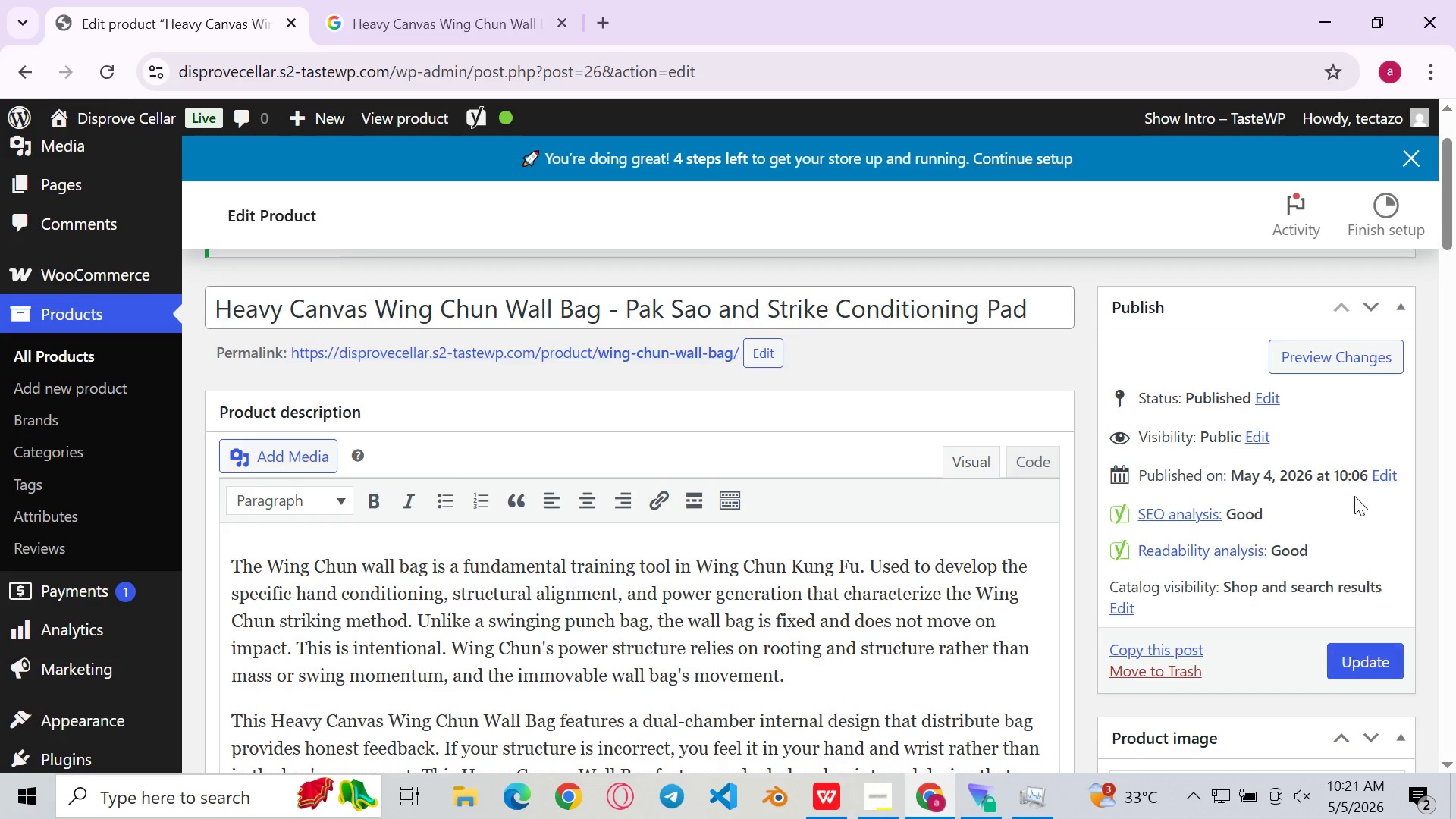 
left_click([1331, 353])
 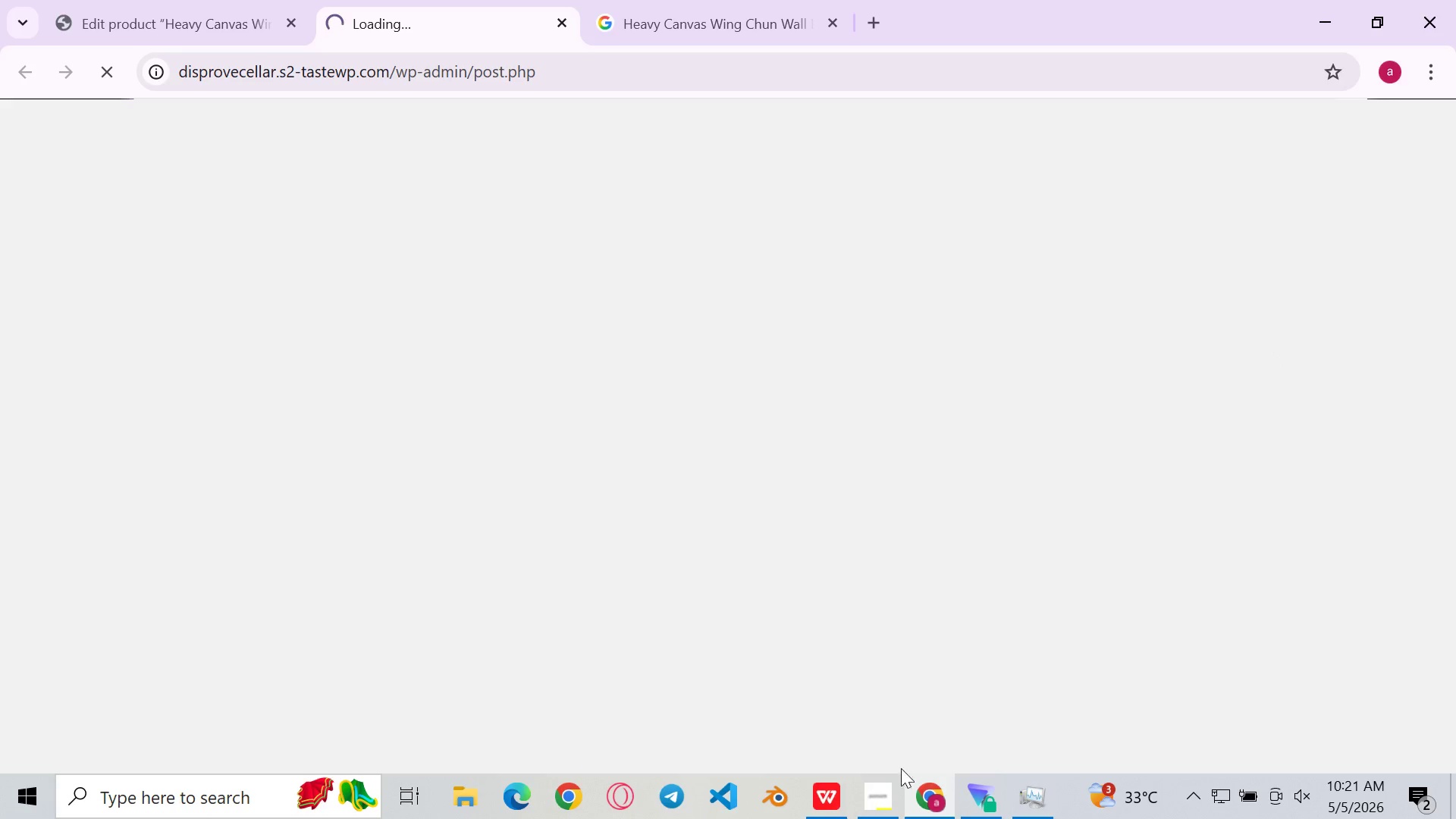 
left_click([883, 788])